 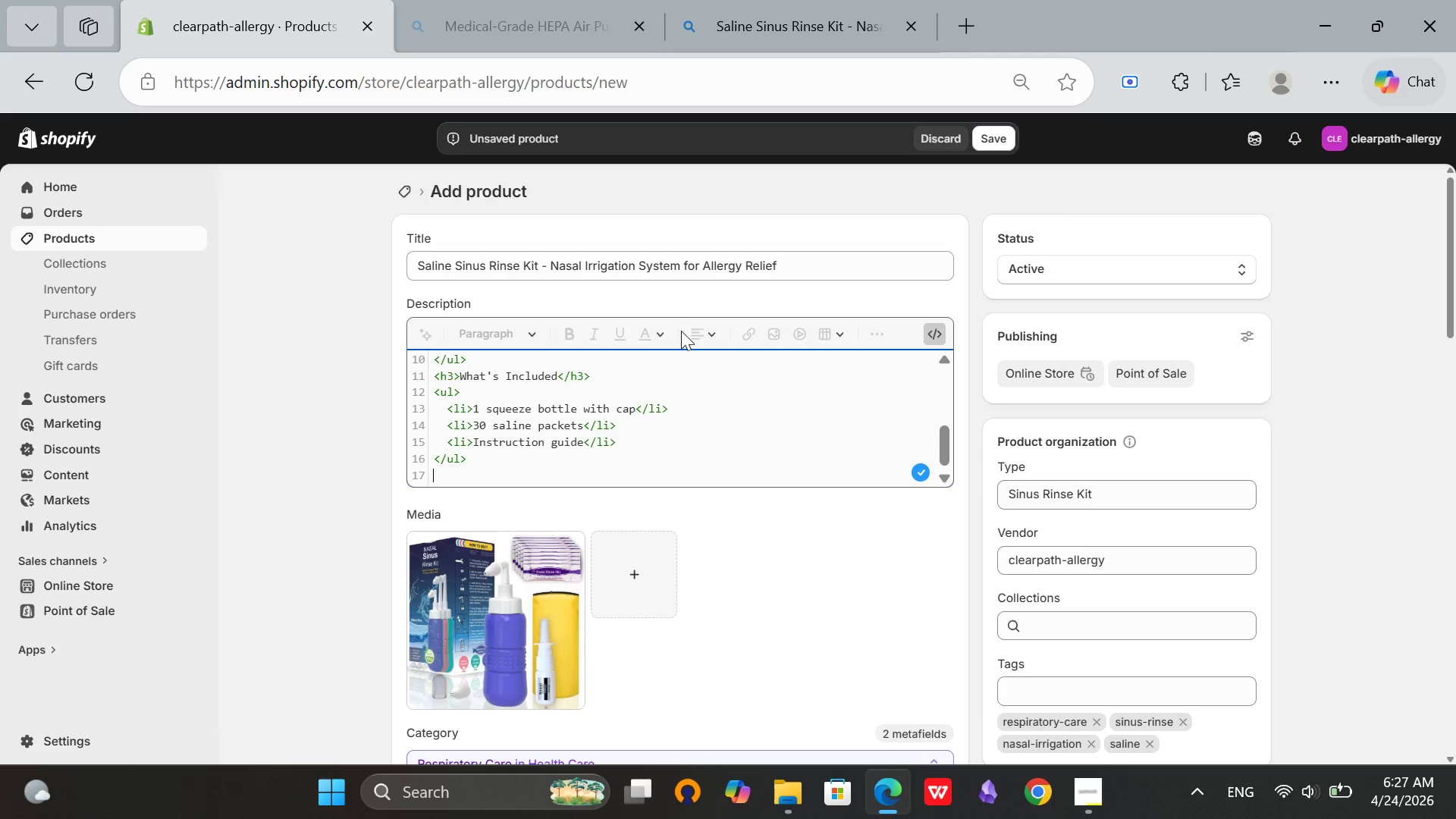 
key(Shift+Comma)
 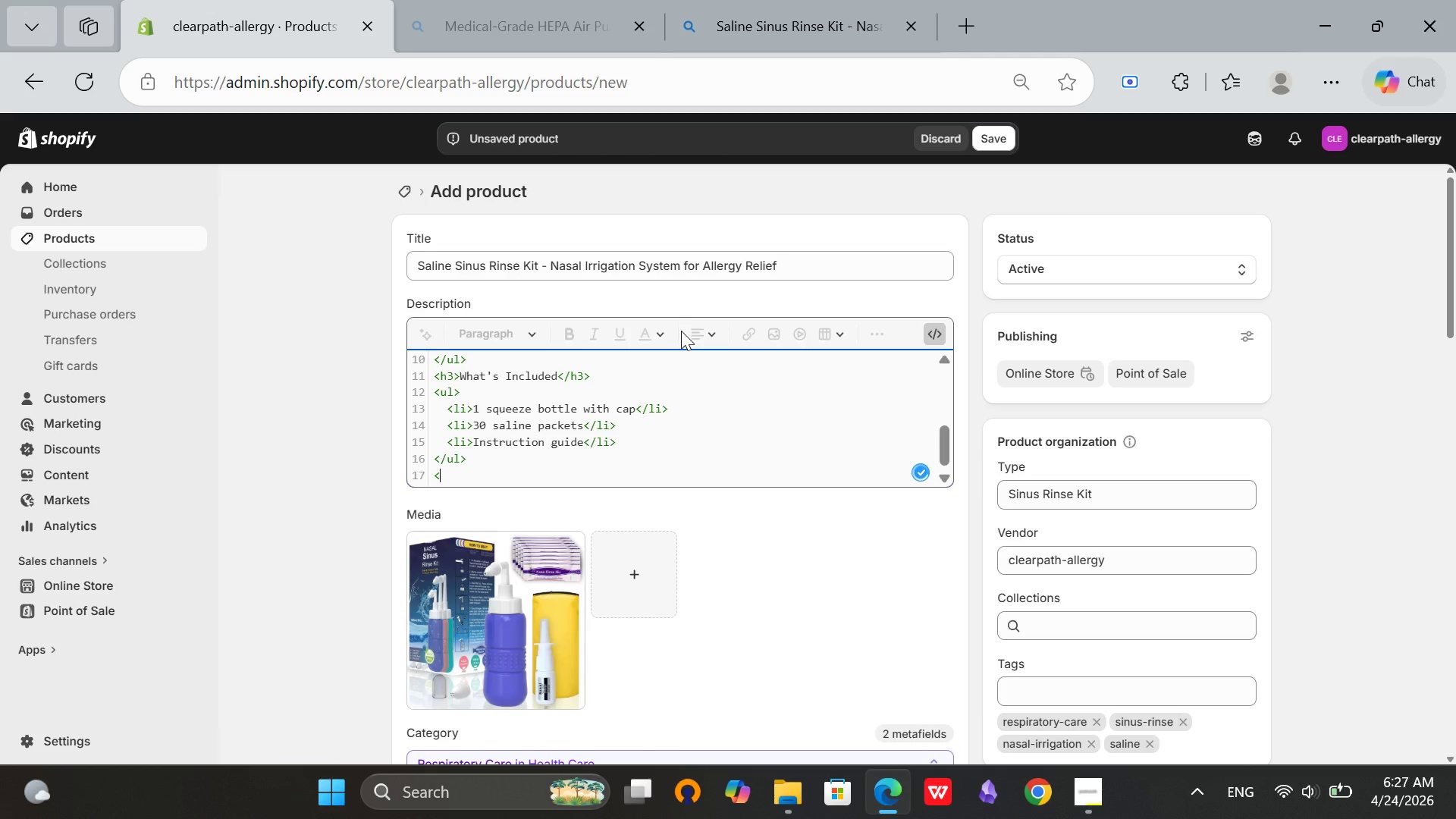 
key(P)
 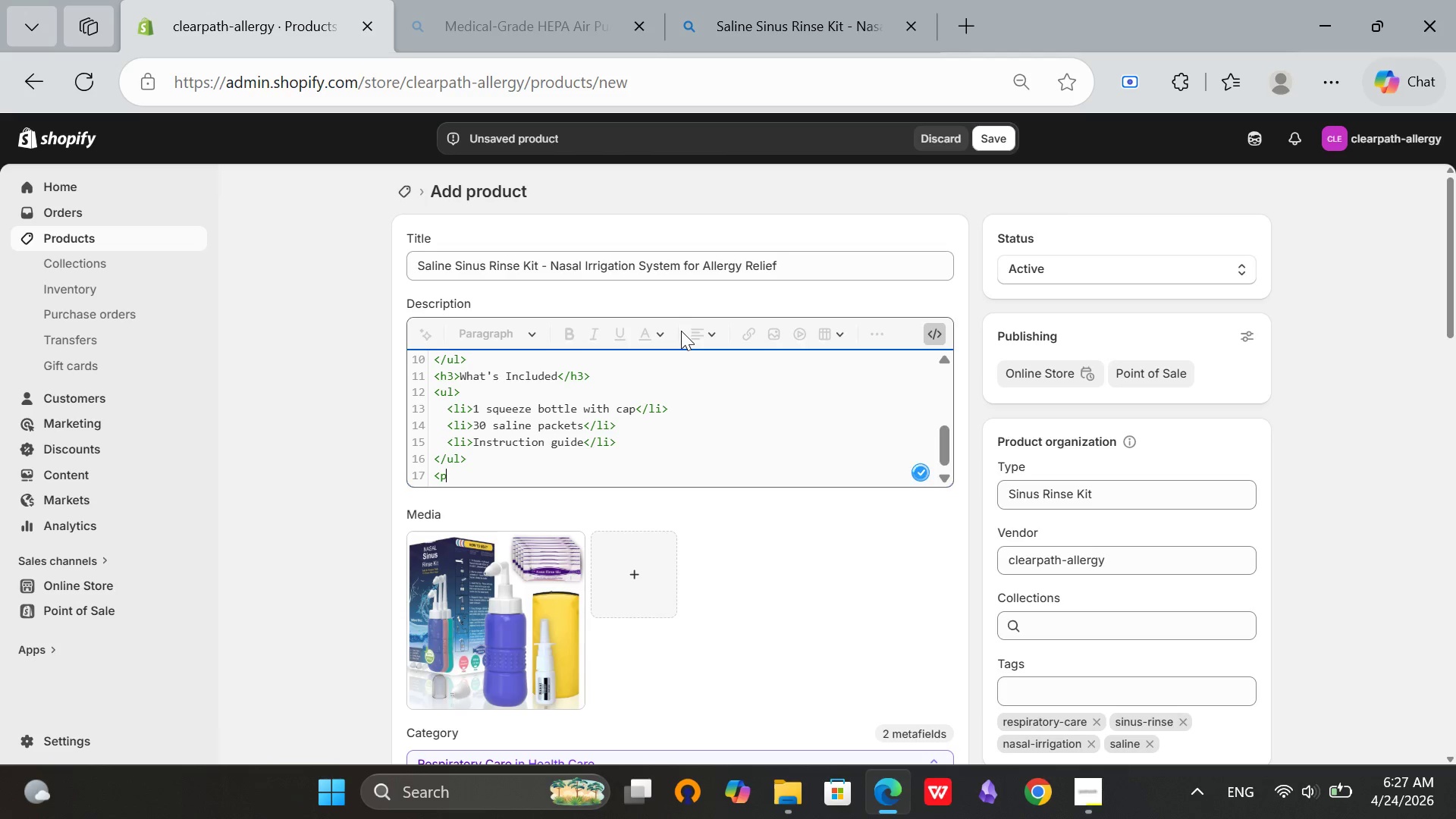 
key(Shift+Period)
 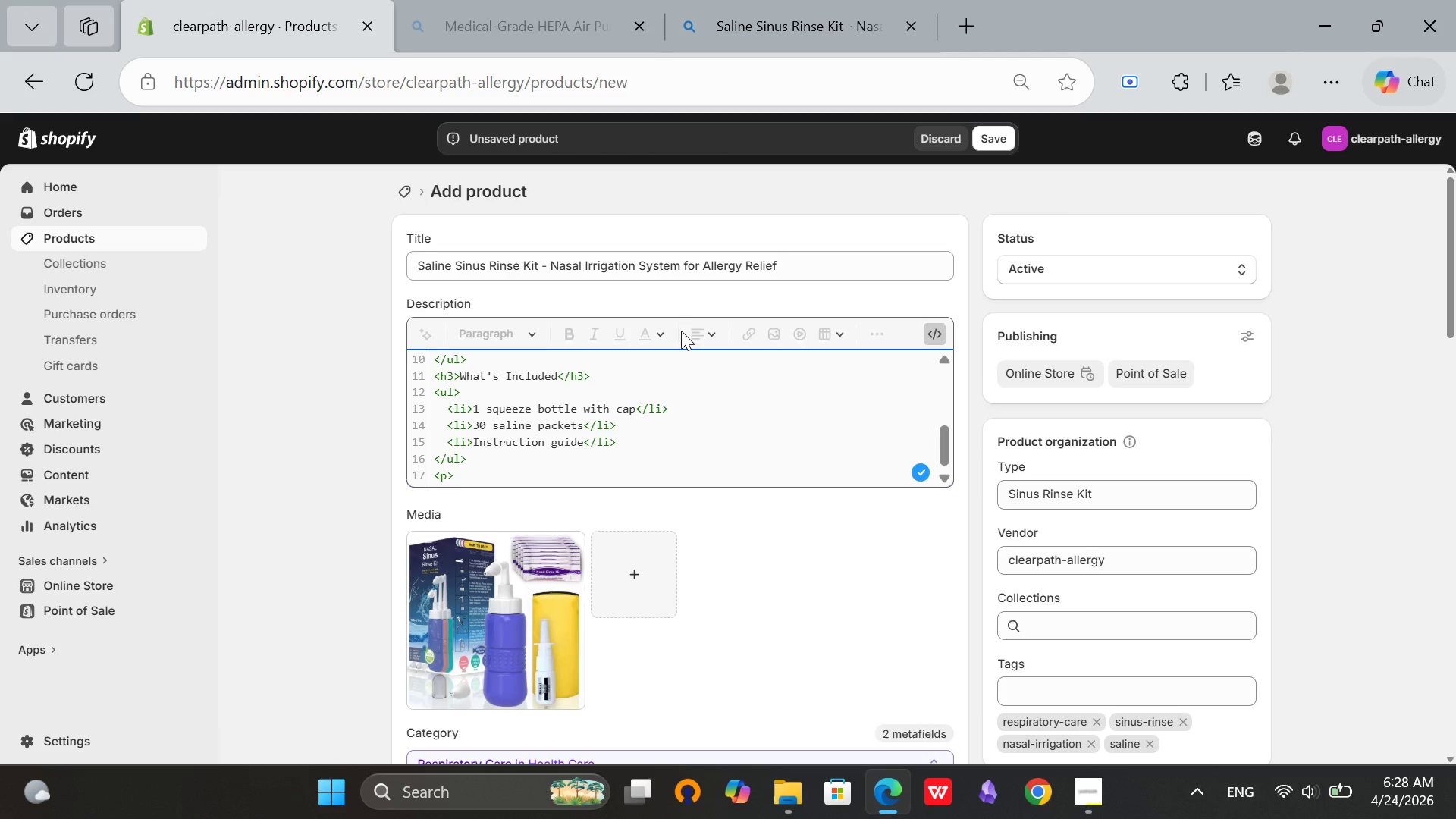 
wait(57.28)
 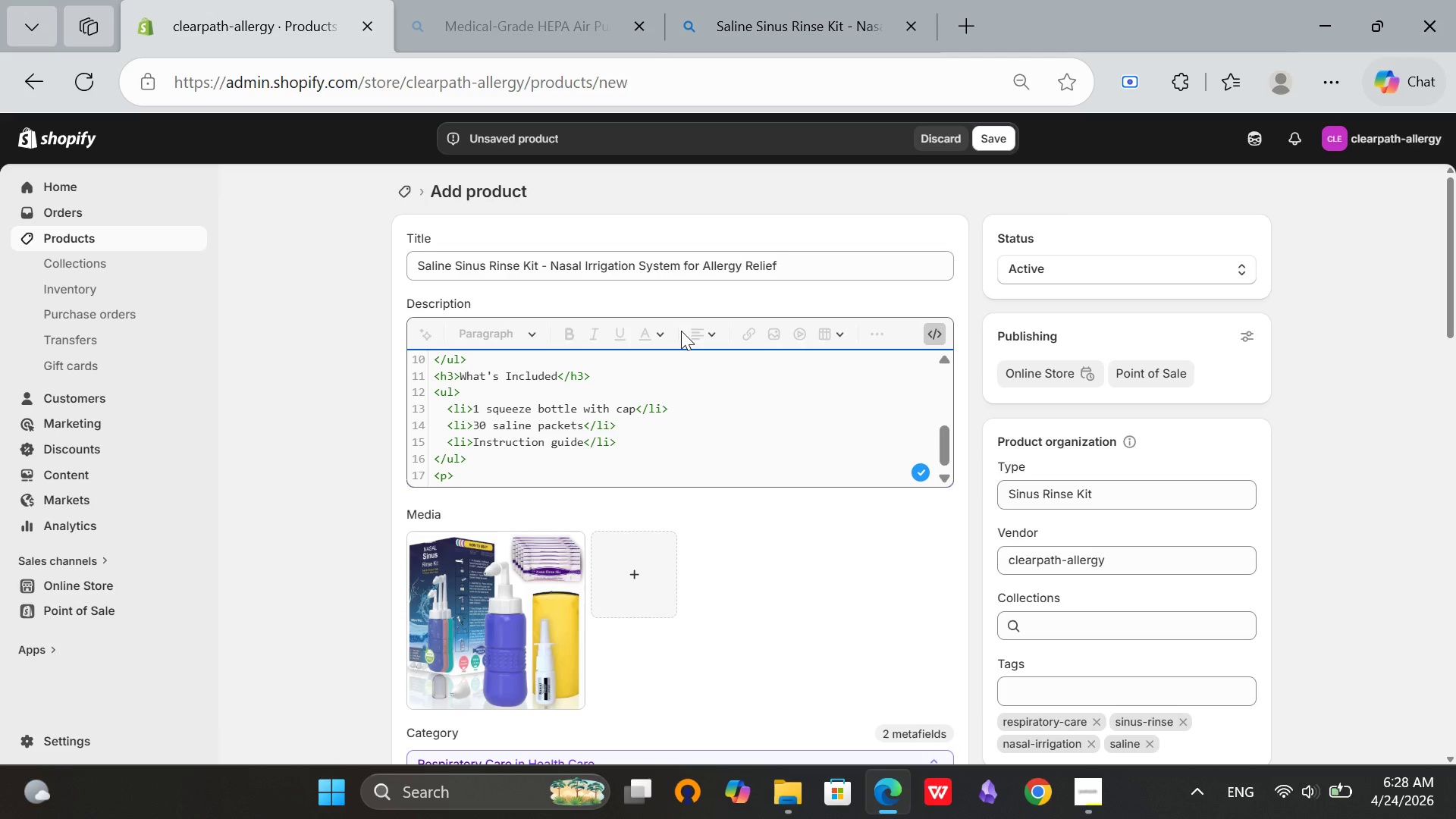 
type(Use daily dut)
key(Backspace)
type(ring allergy season or as directed by physician. Replace bottle eev)
key(Backspace)
key(Backspace)
type(very 3 months)
 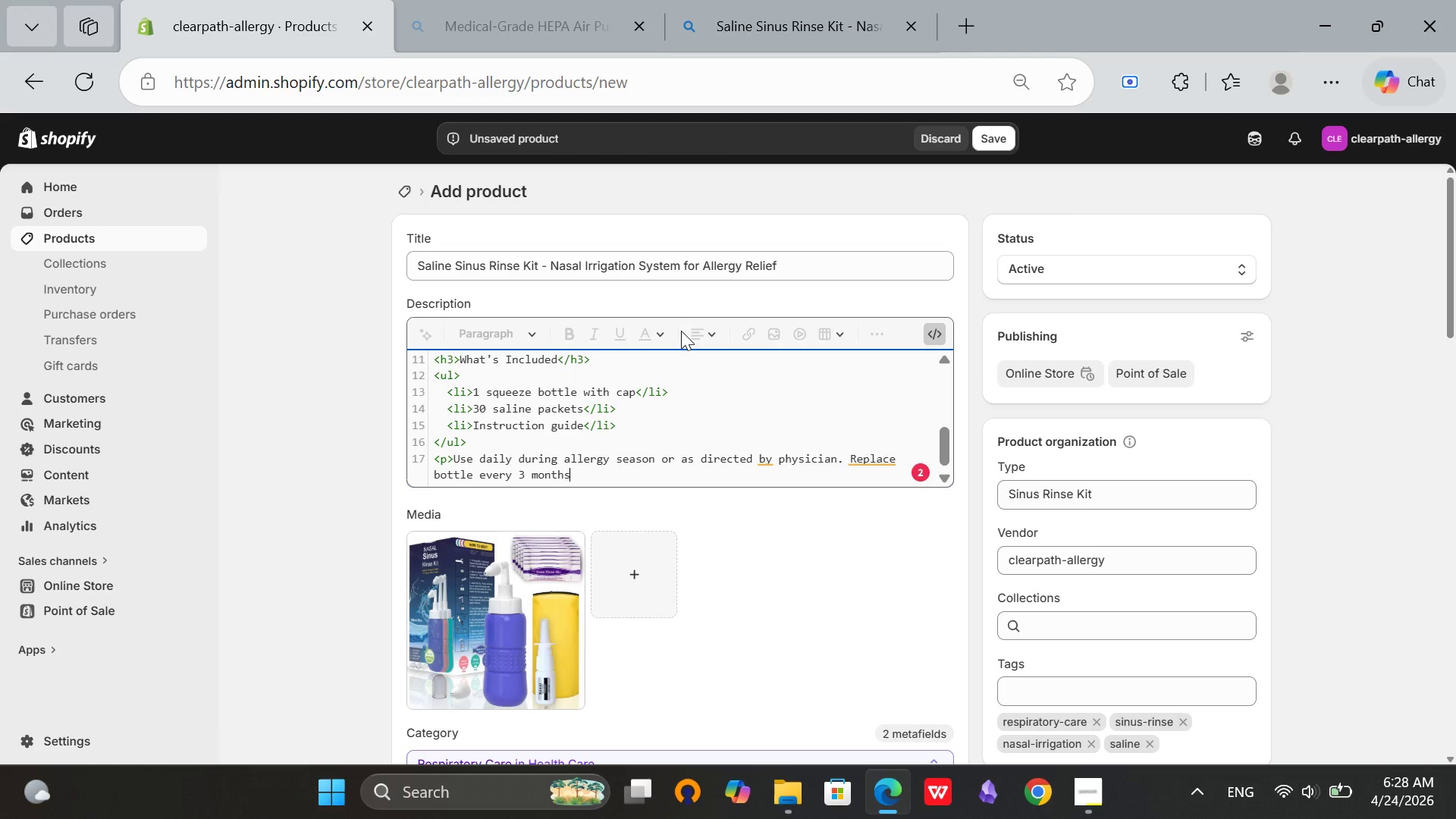 
key(Period)
 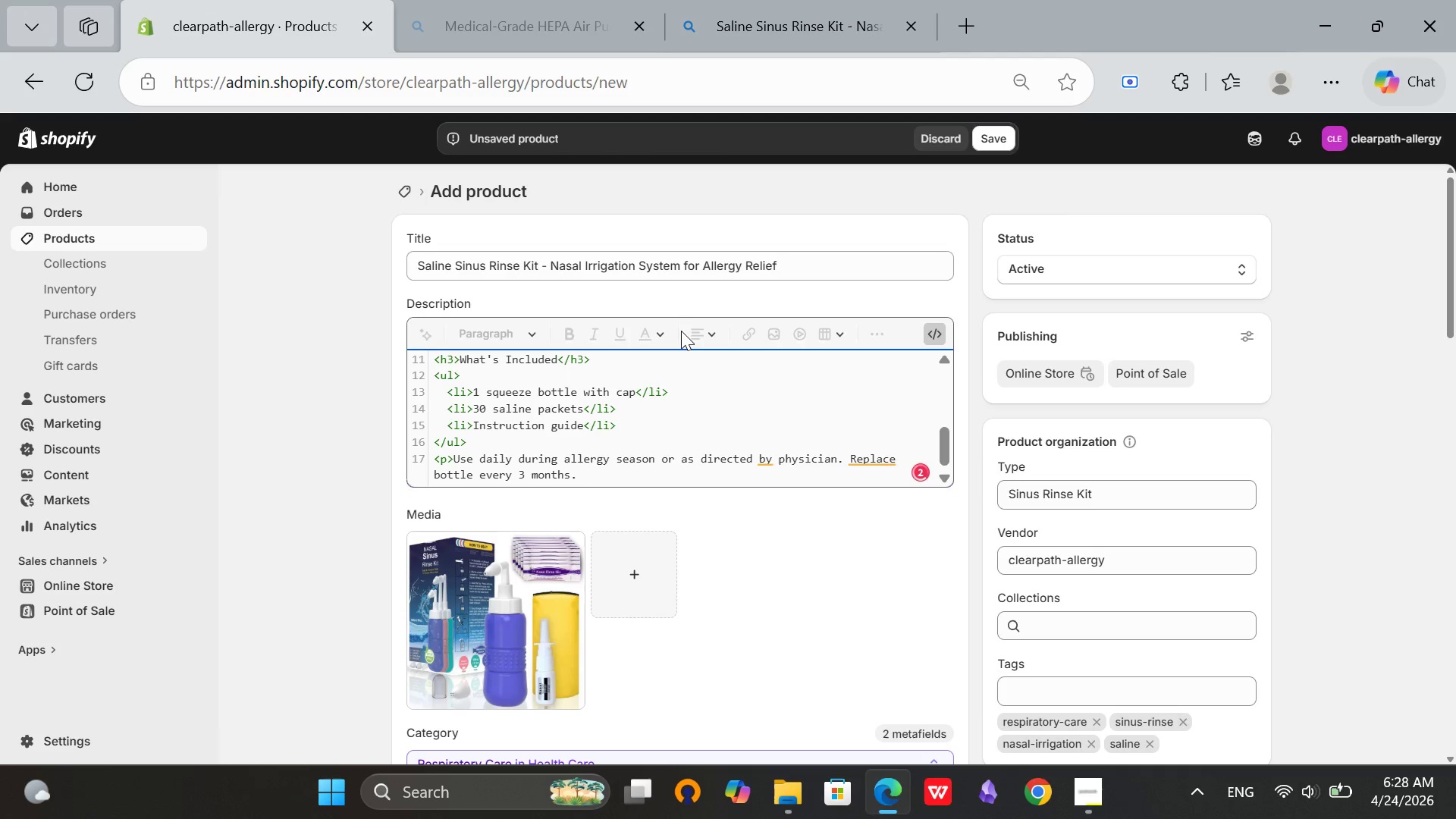 
key(Shift+Comma)
 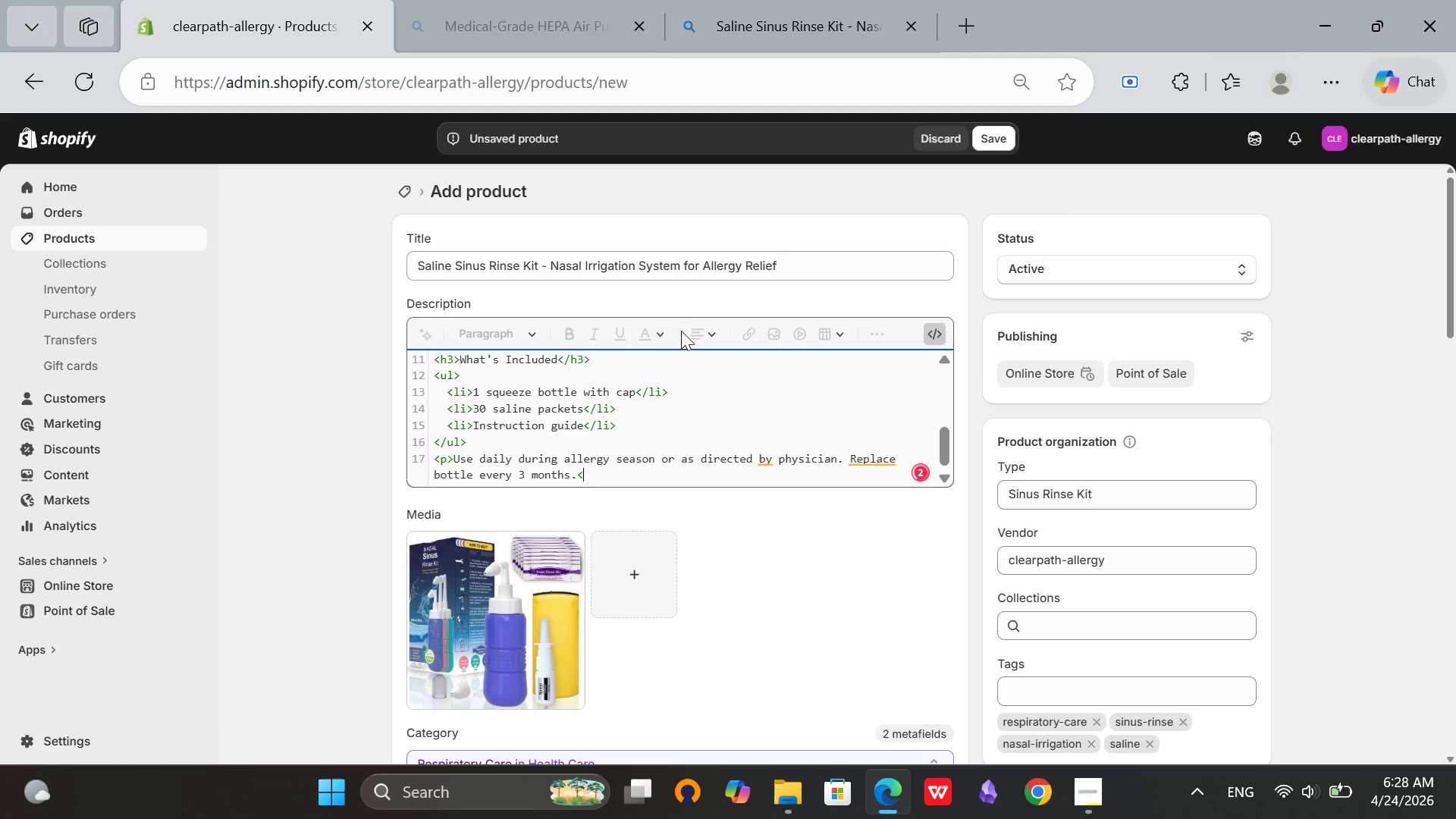 
key(Slash)
 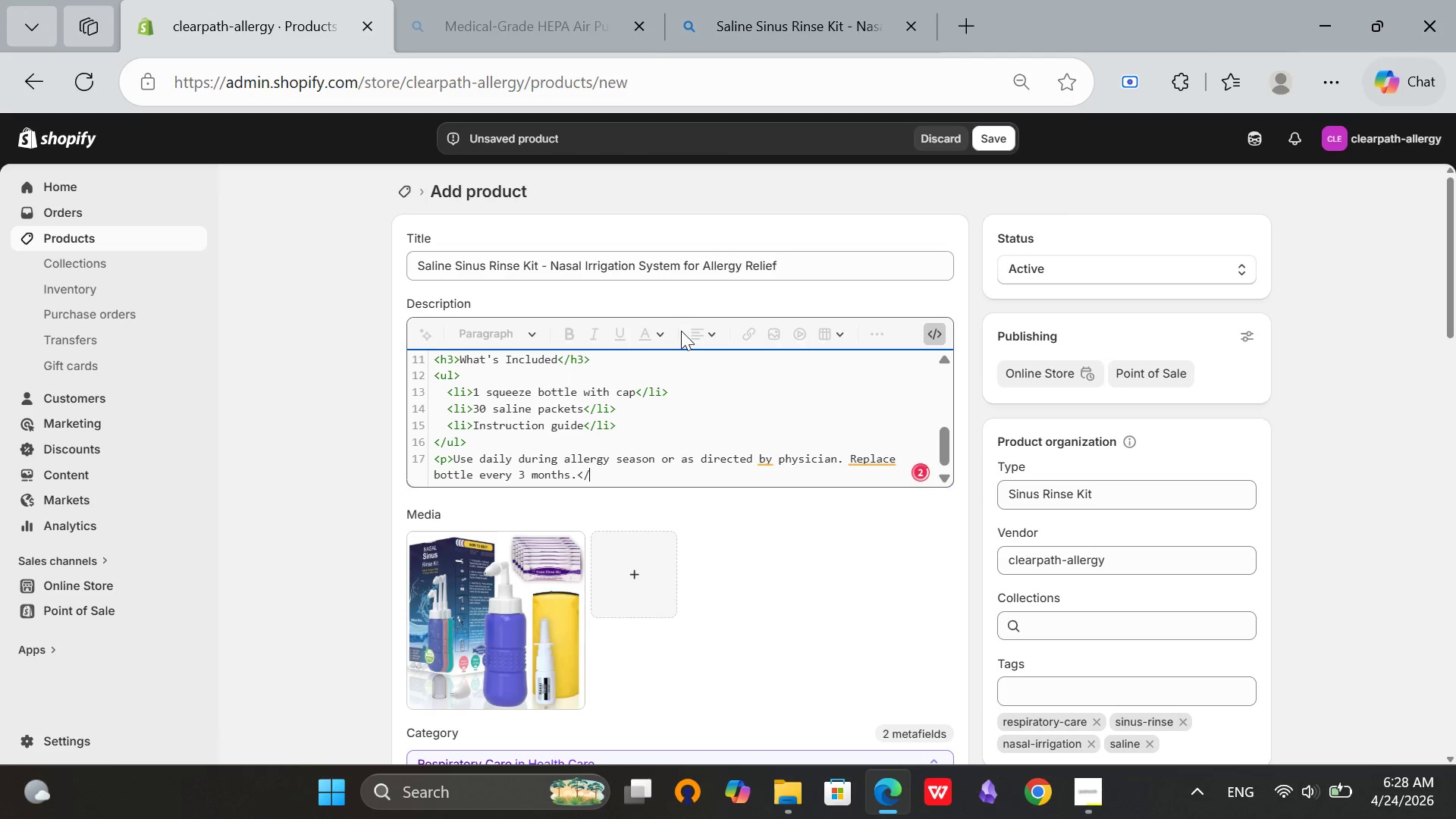 
key(P)
 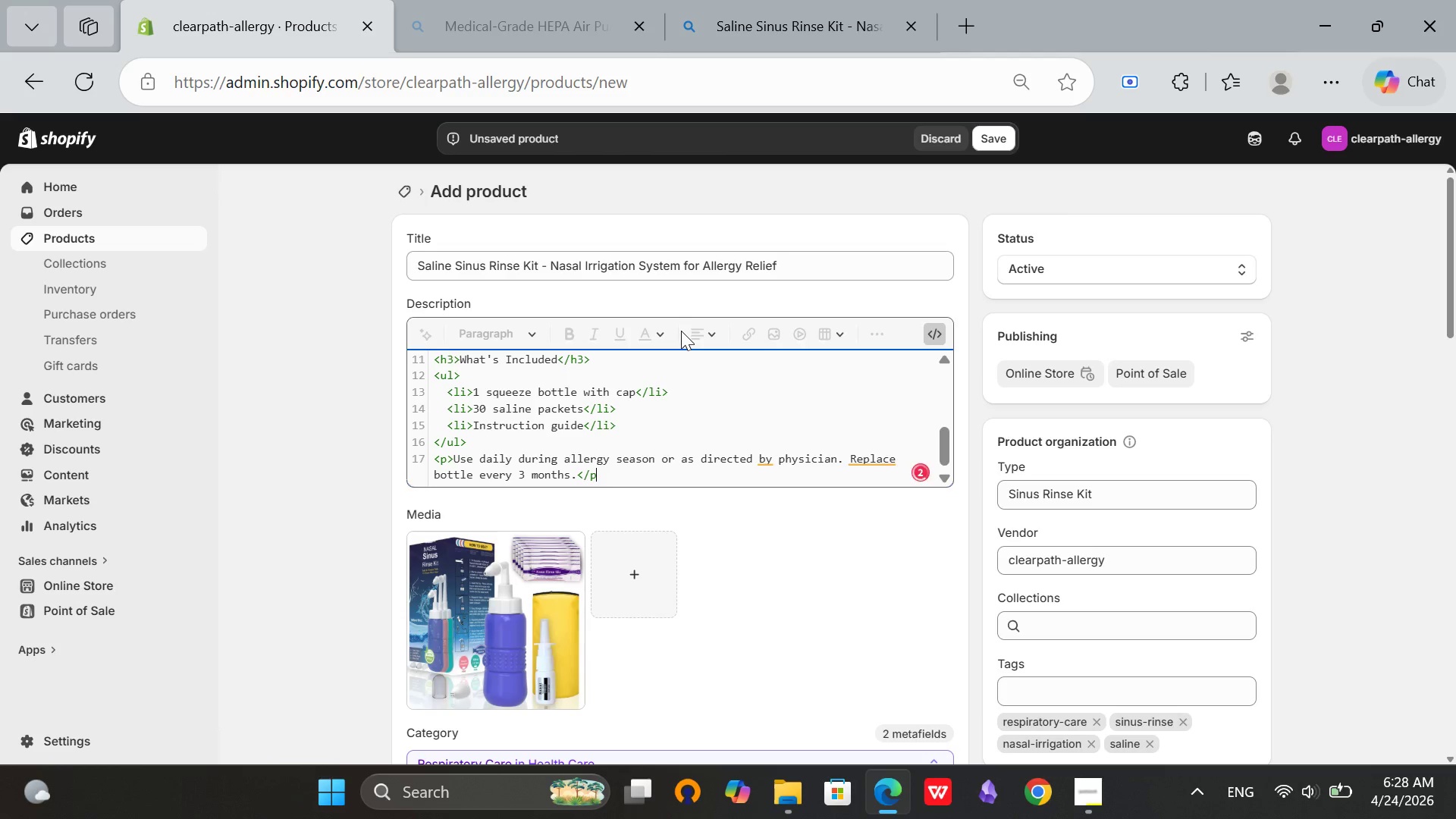 
key(Shift+Period)
 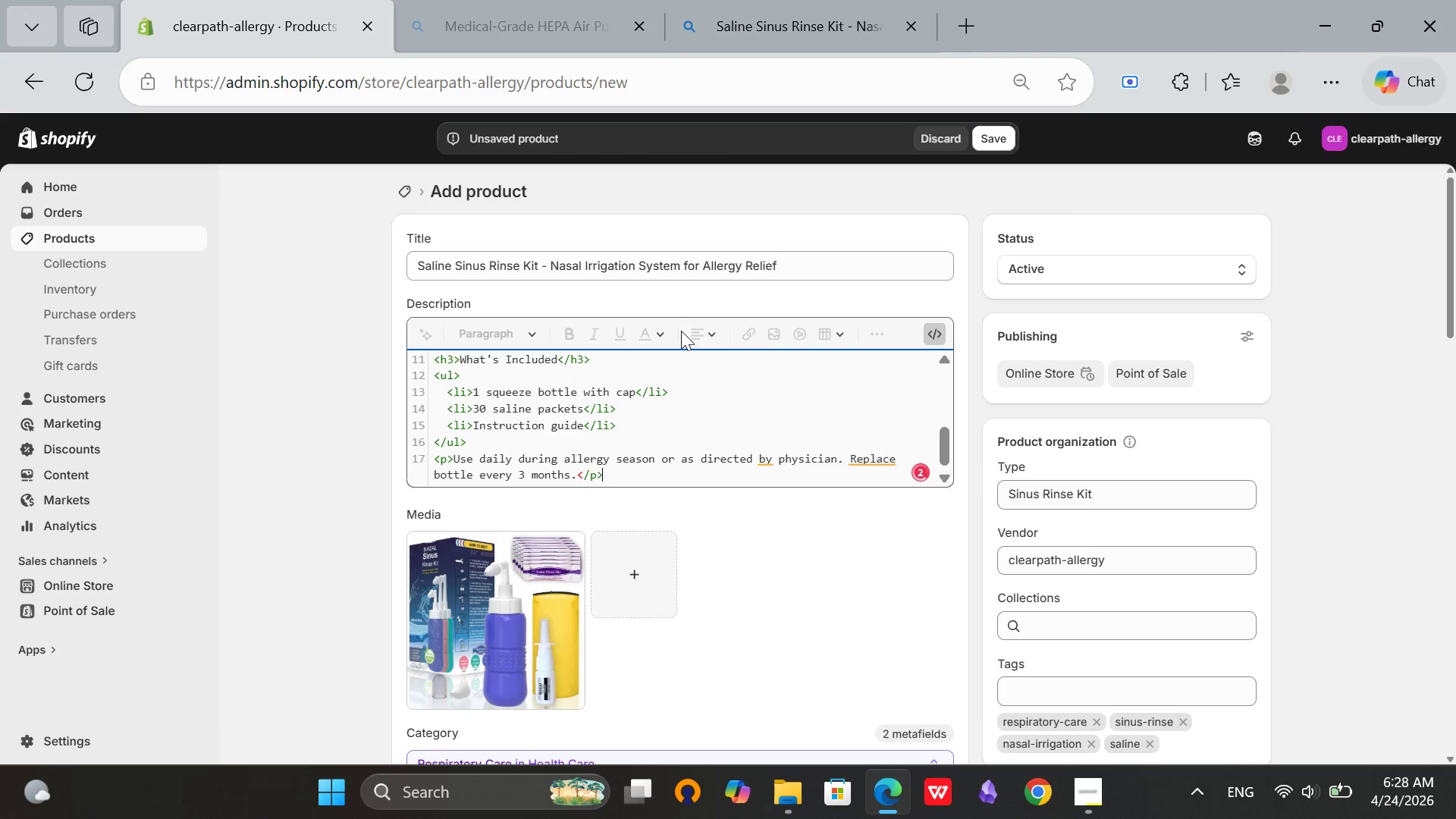 
key(Enter)
 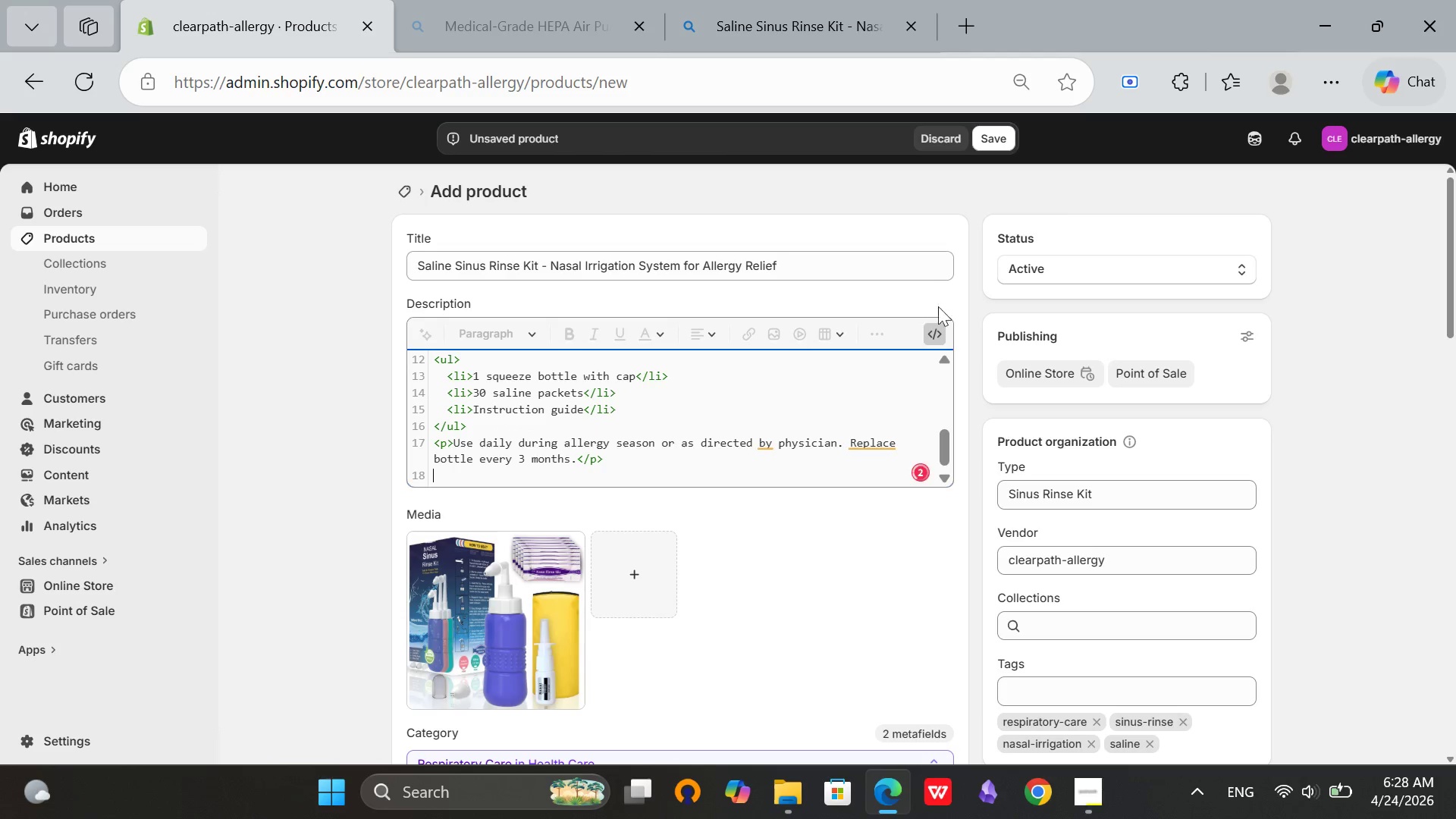 
left_click([930, 344])
 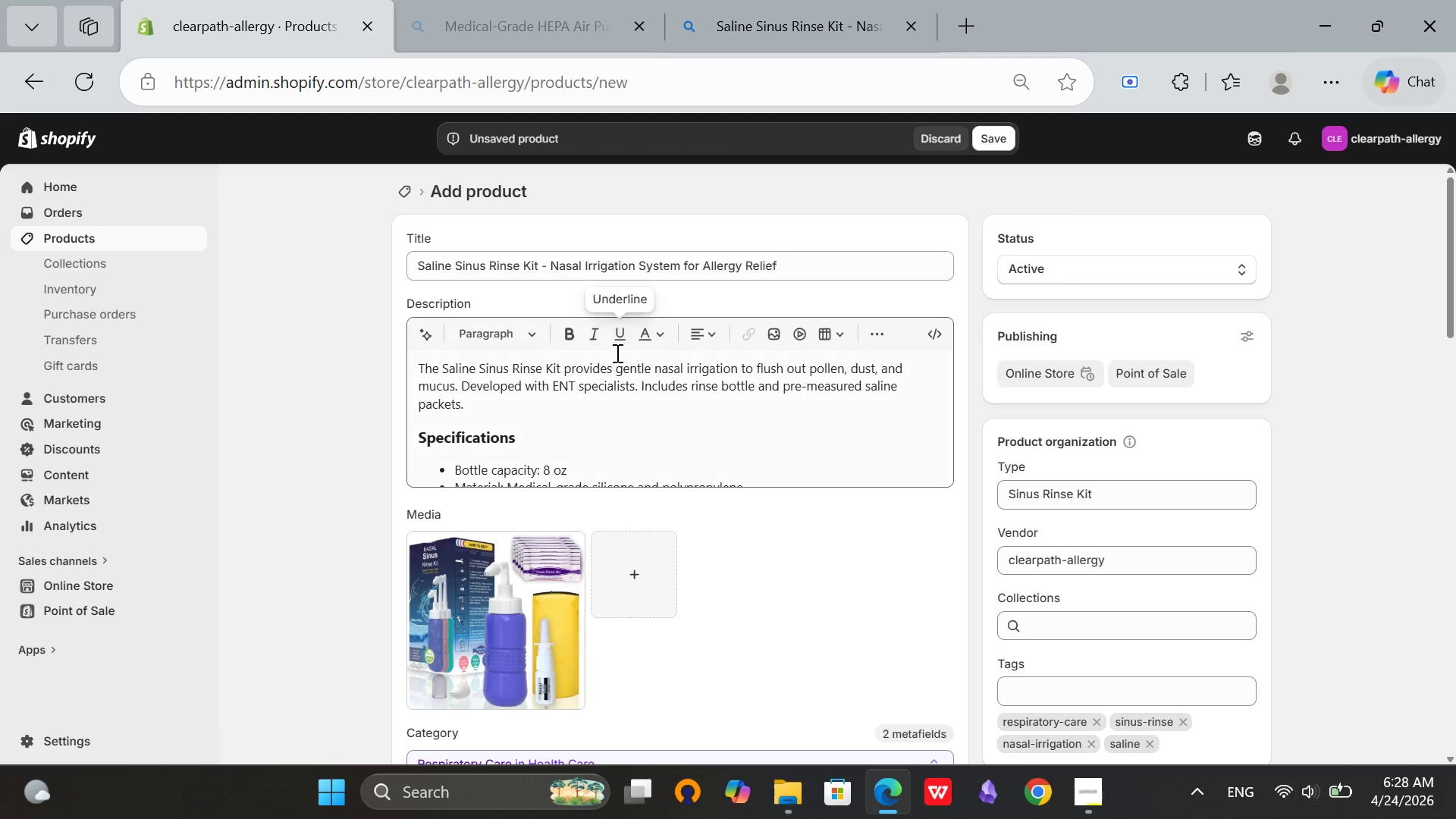 
scroll: coordinate [622, 353], scroll_direction: down, amount: 1.0
 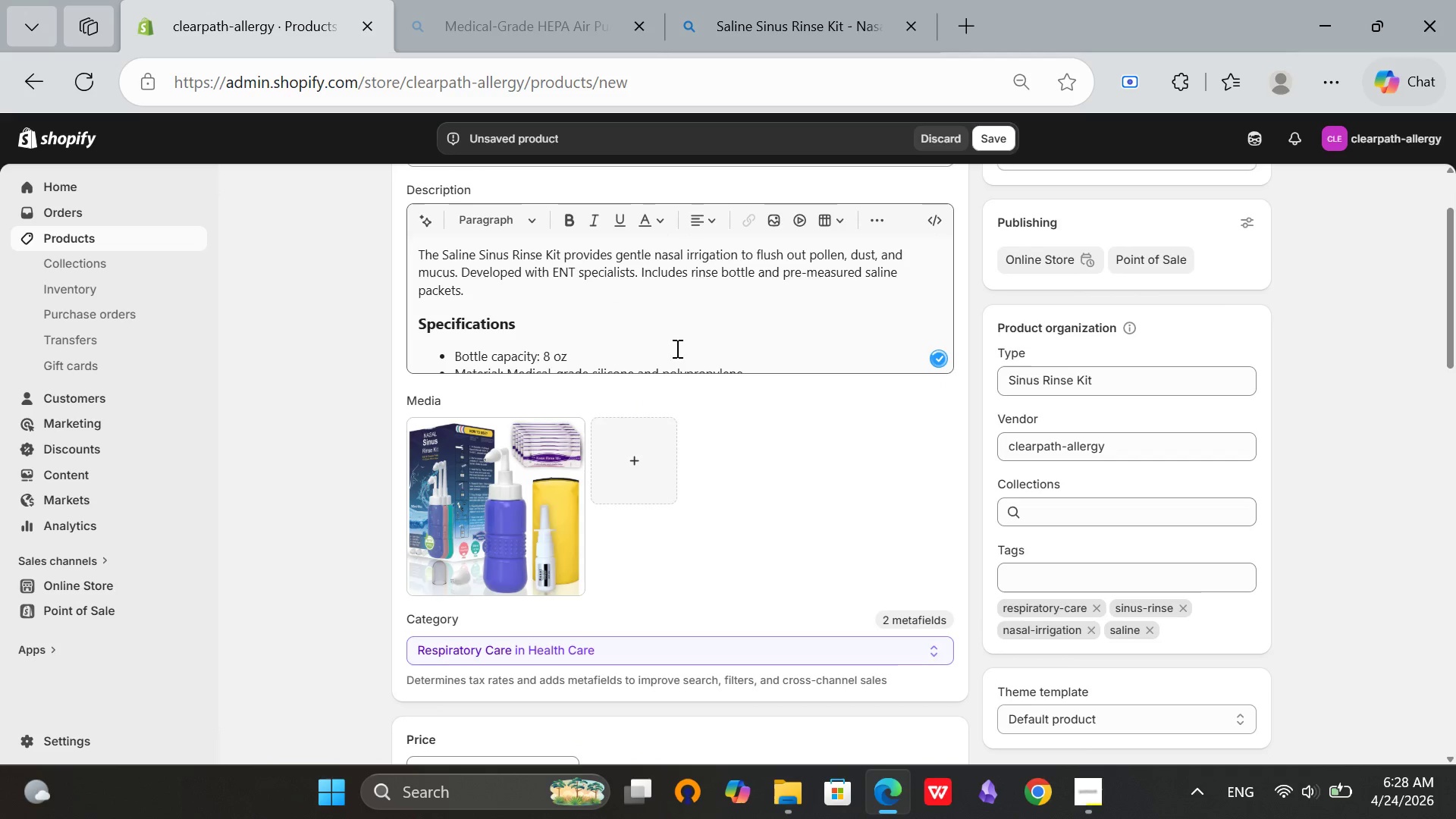 
left_click([679, 337])
 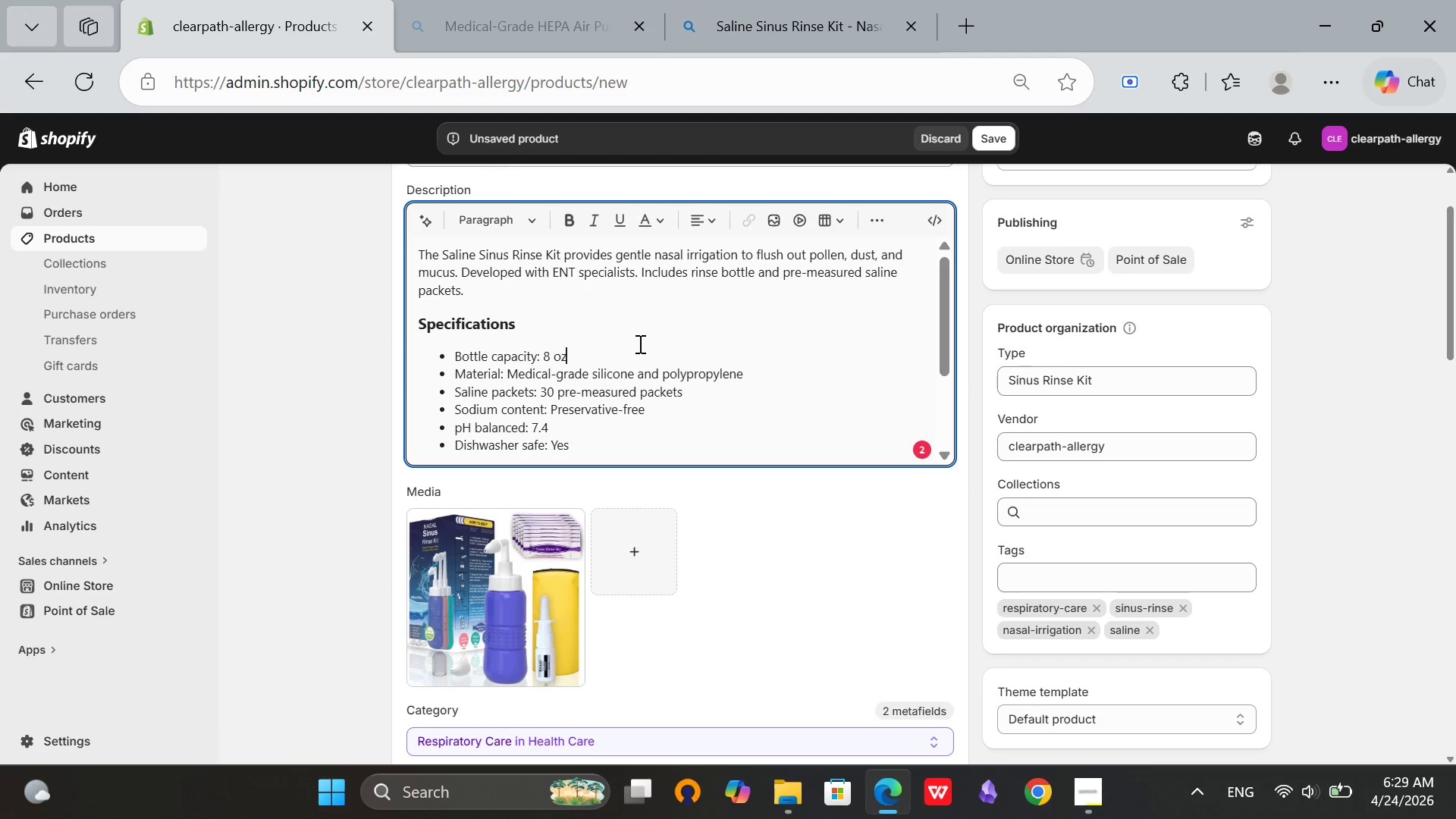 
scroll: coordinate [639, 344], scroll_direction: down, amount: 1.0
 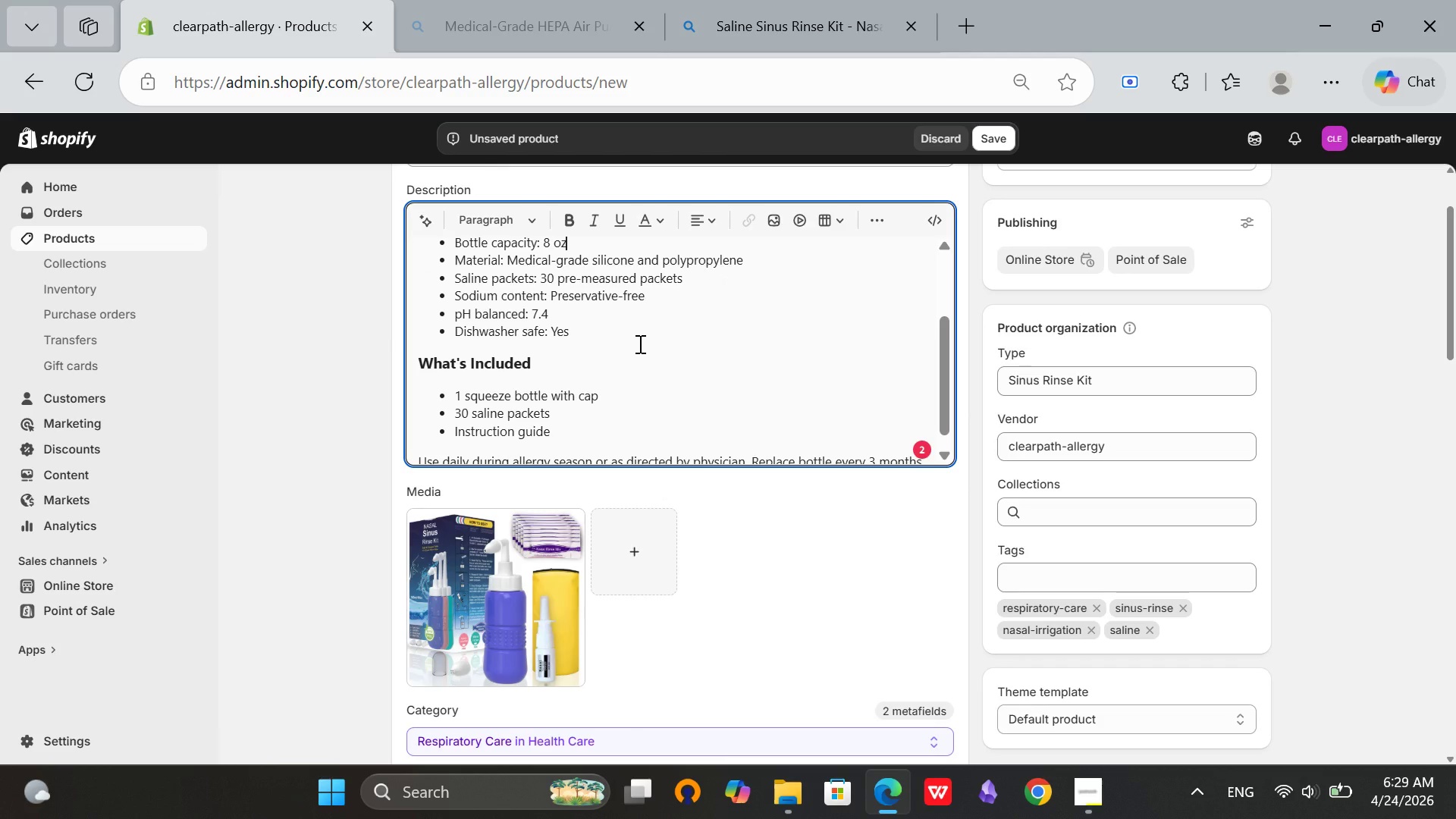 
scroll: coordinate [639, 344], scroll_direction: up, amount: 1.0
 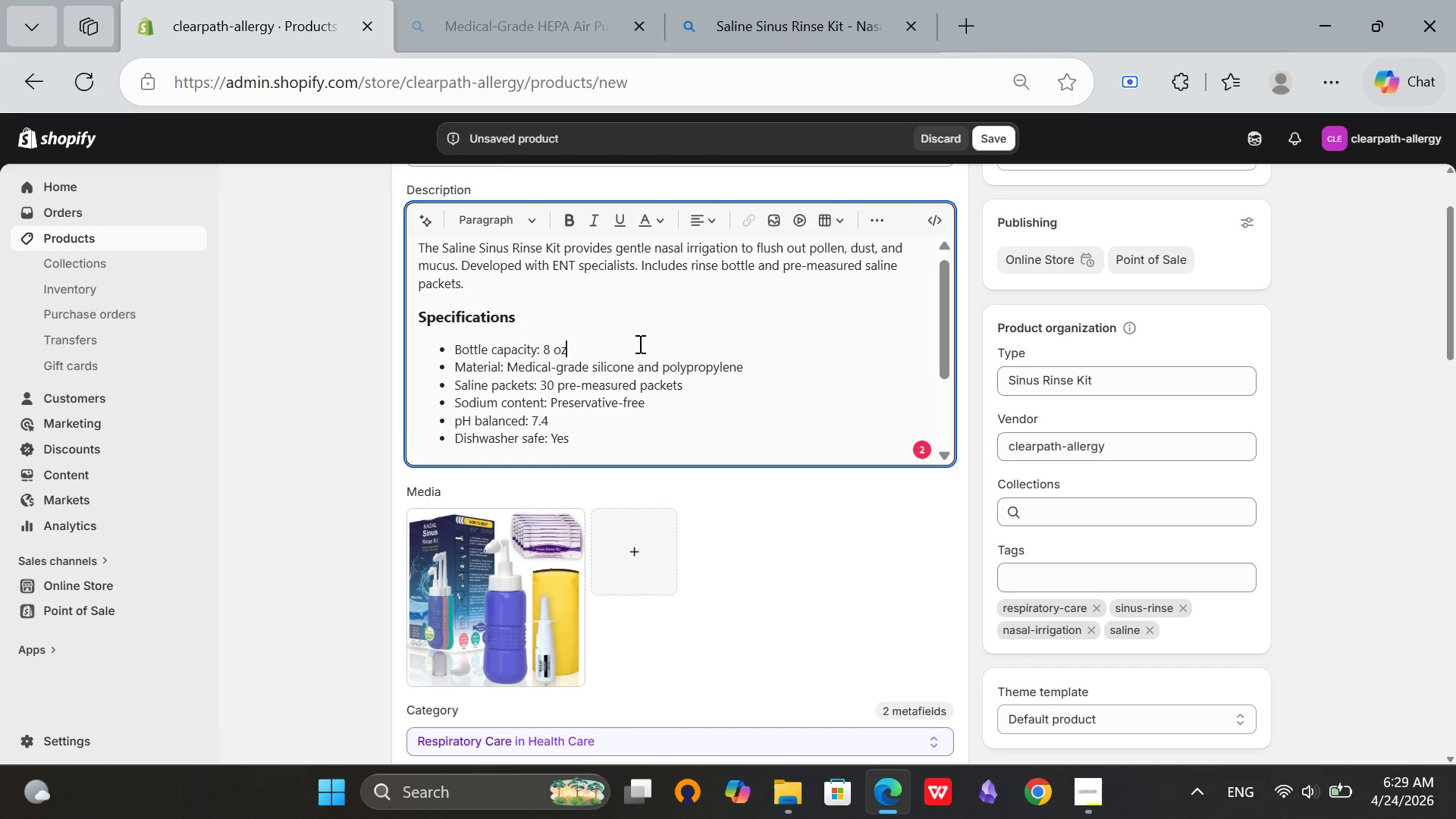 
scroll: coordinate [639, 344], scroll_direction: down, amount: 1.0
 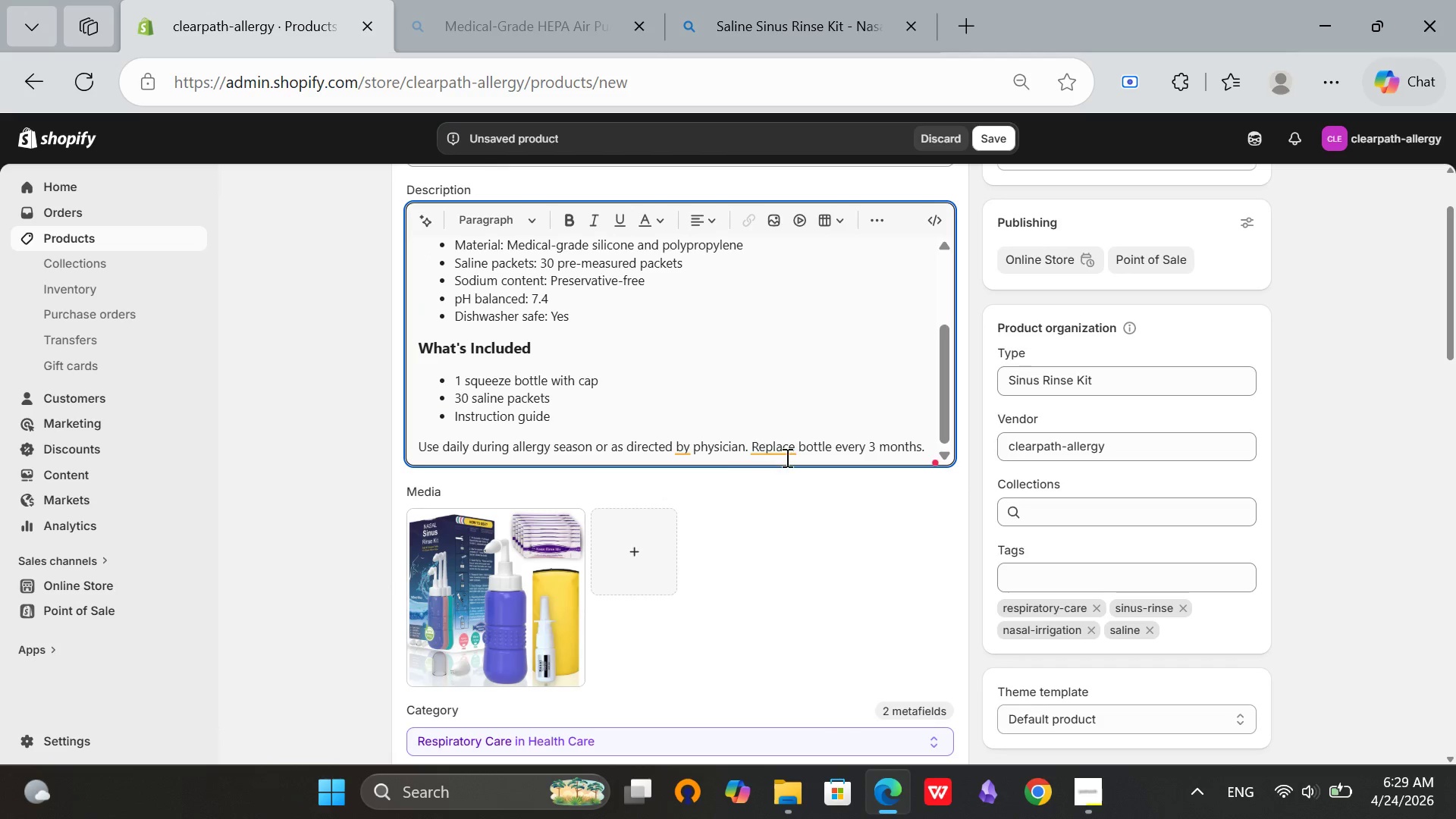 
left_click([776, 453])
 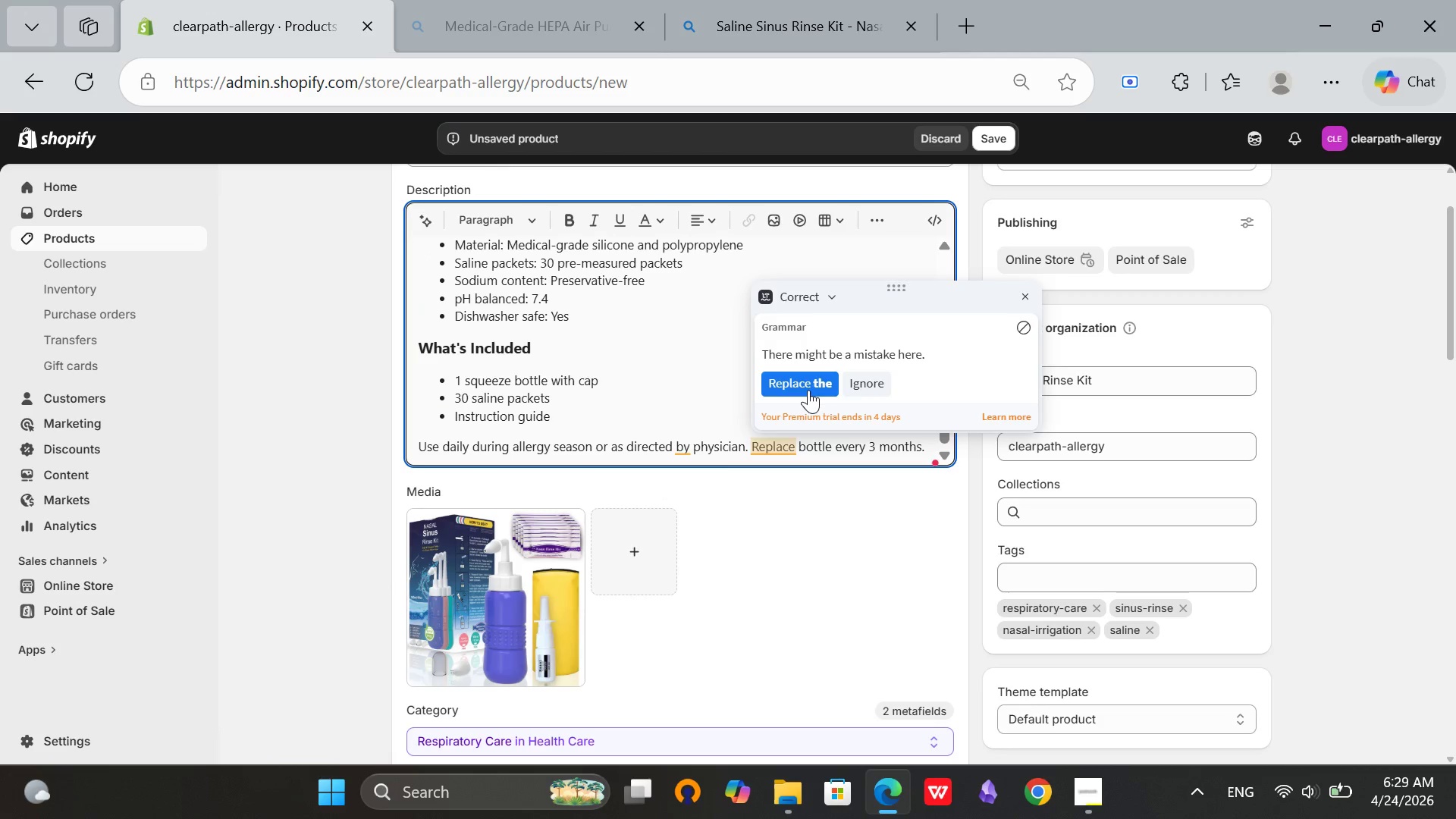 
left_click([808, 390])
 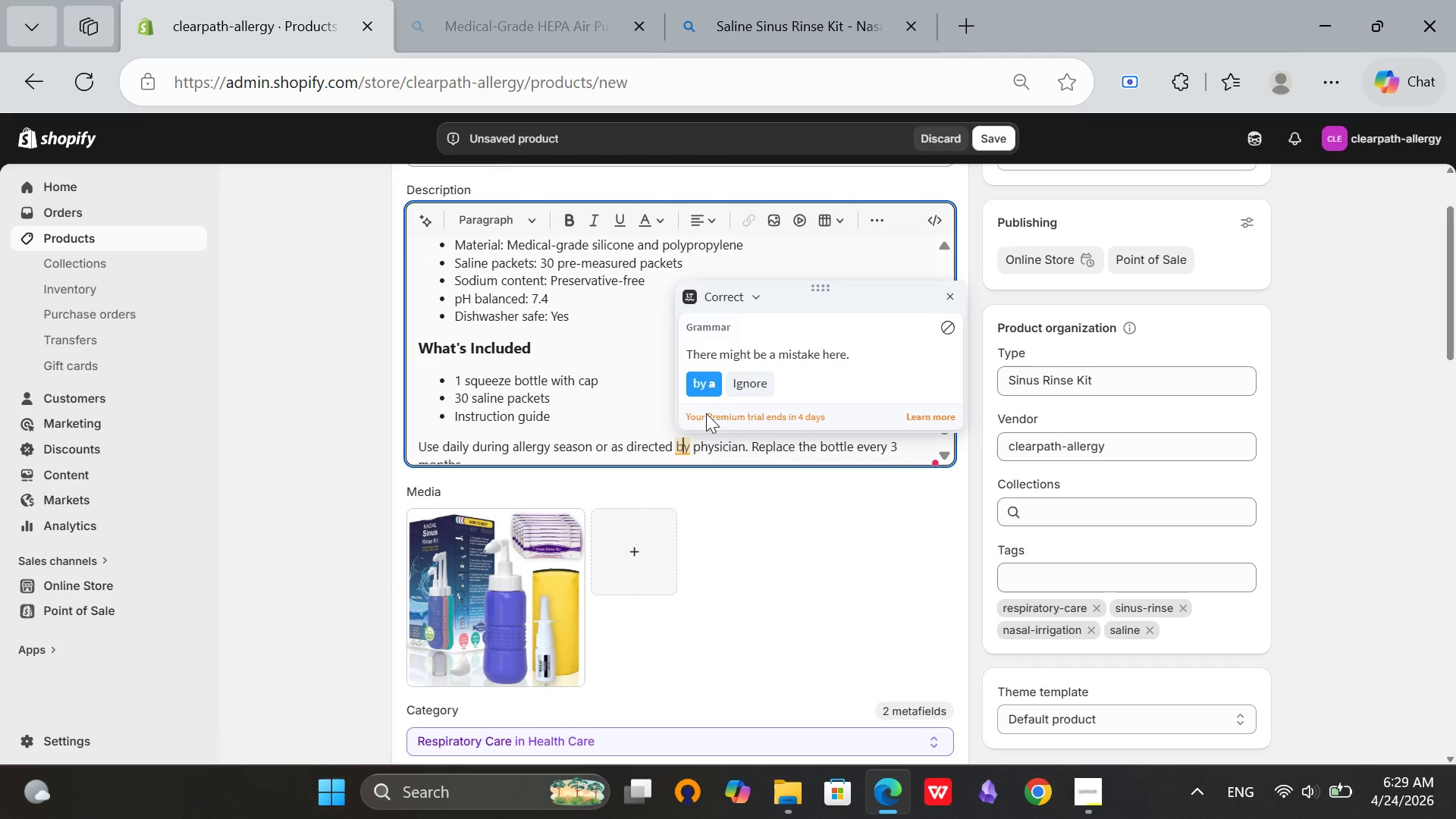 
left_click([716, 384])
 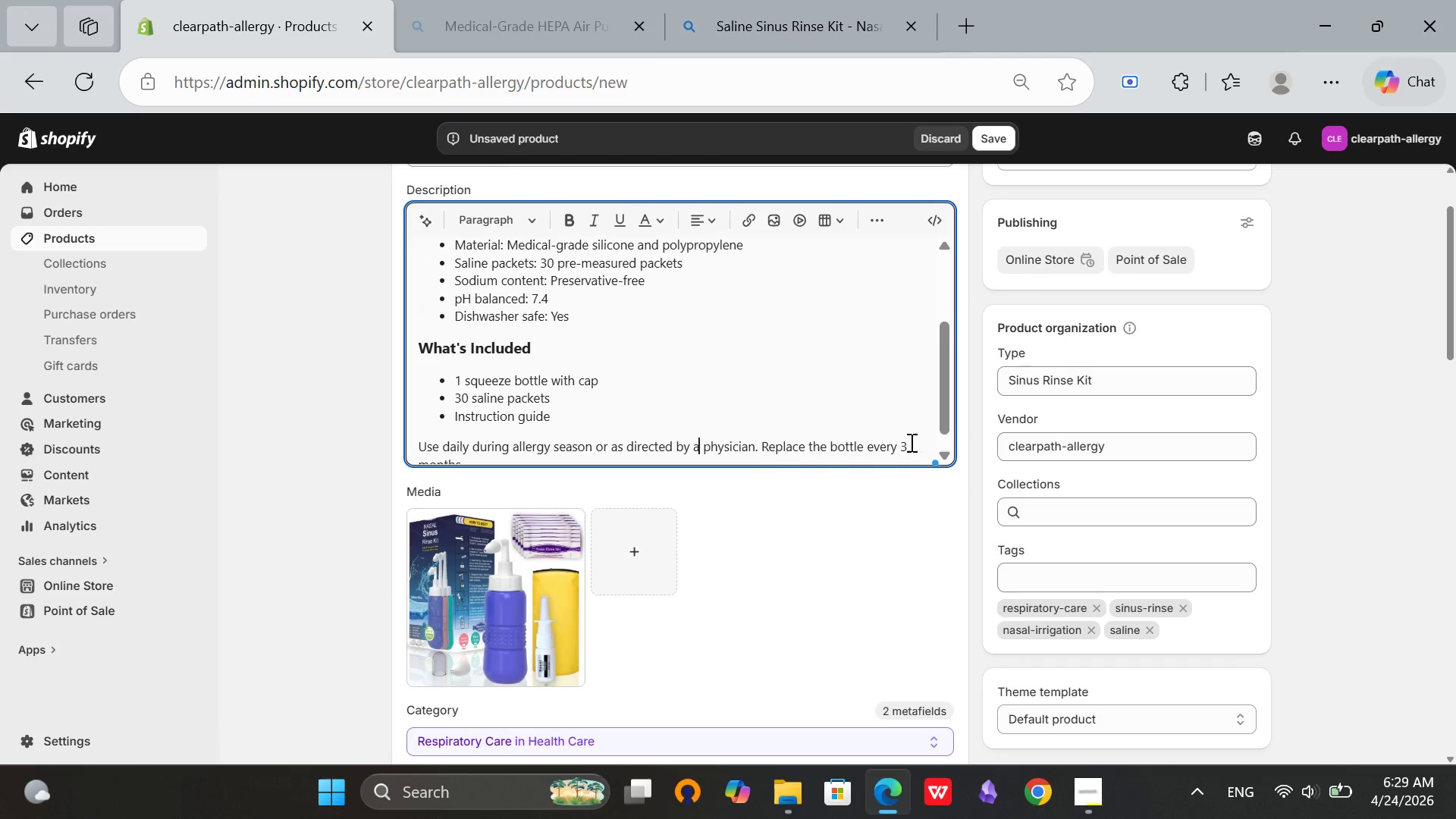 
left_click([912, 443])
 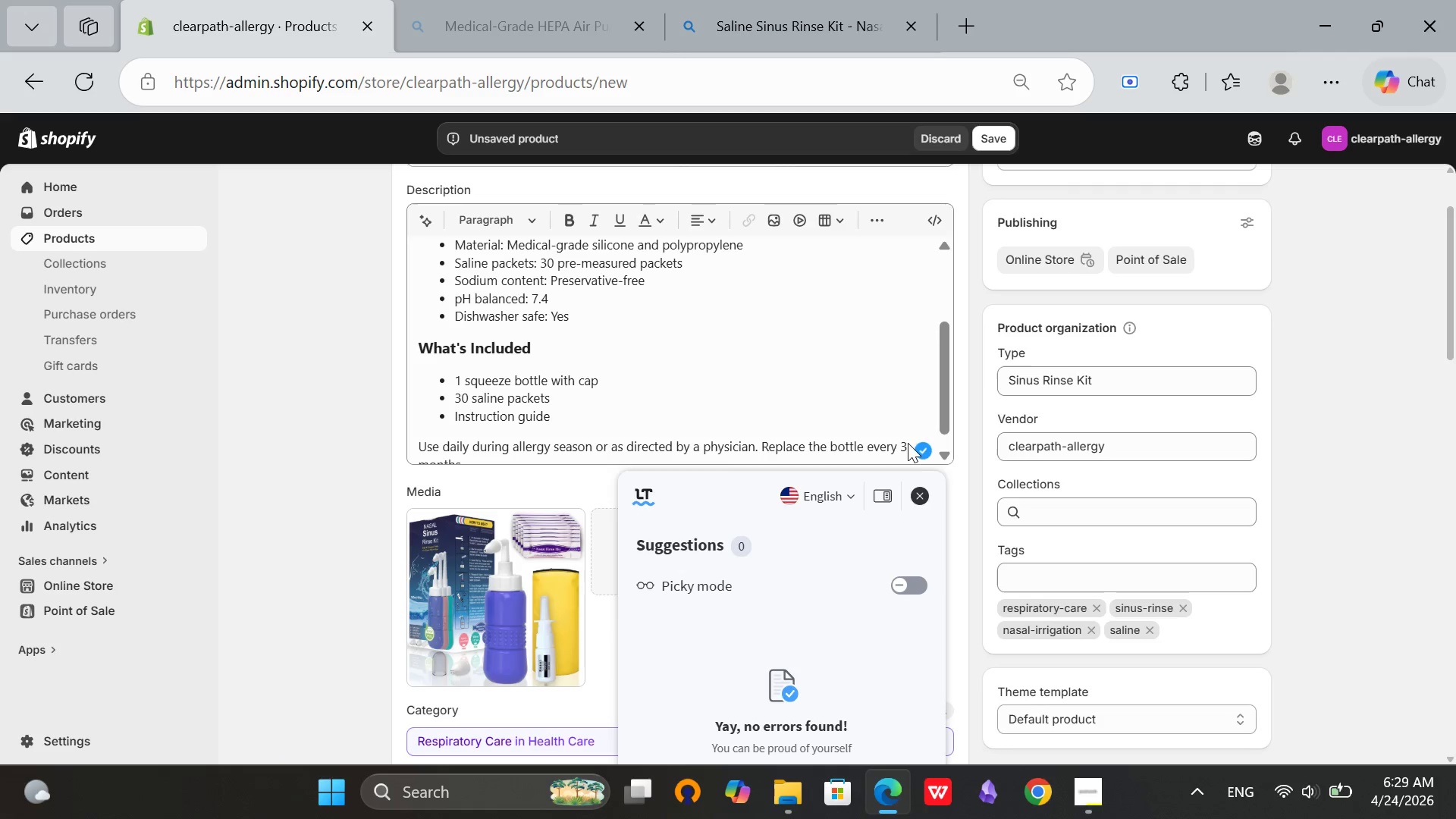 
scroll: coordinate [673, 433], scroll_direction: down, amount: 5.0
 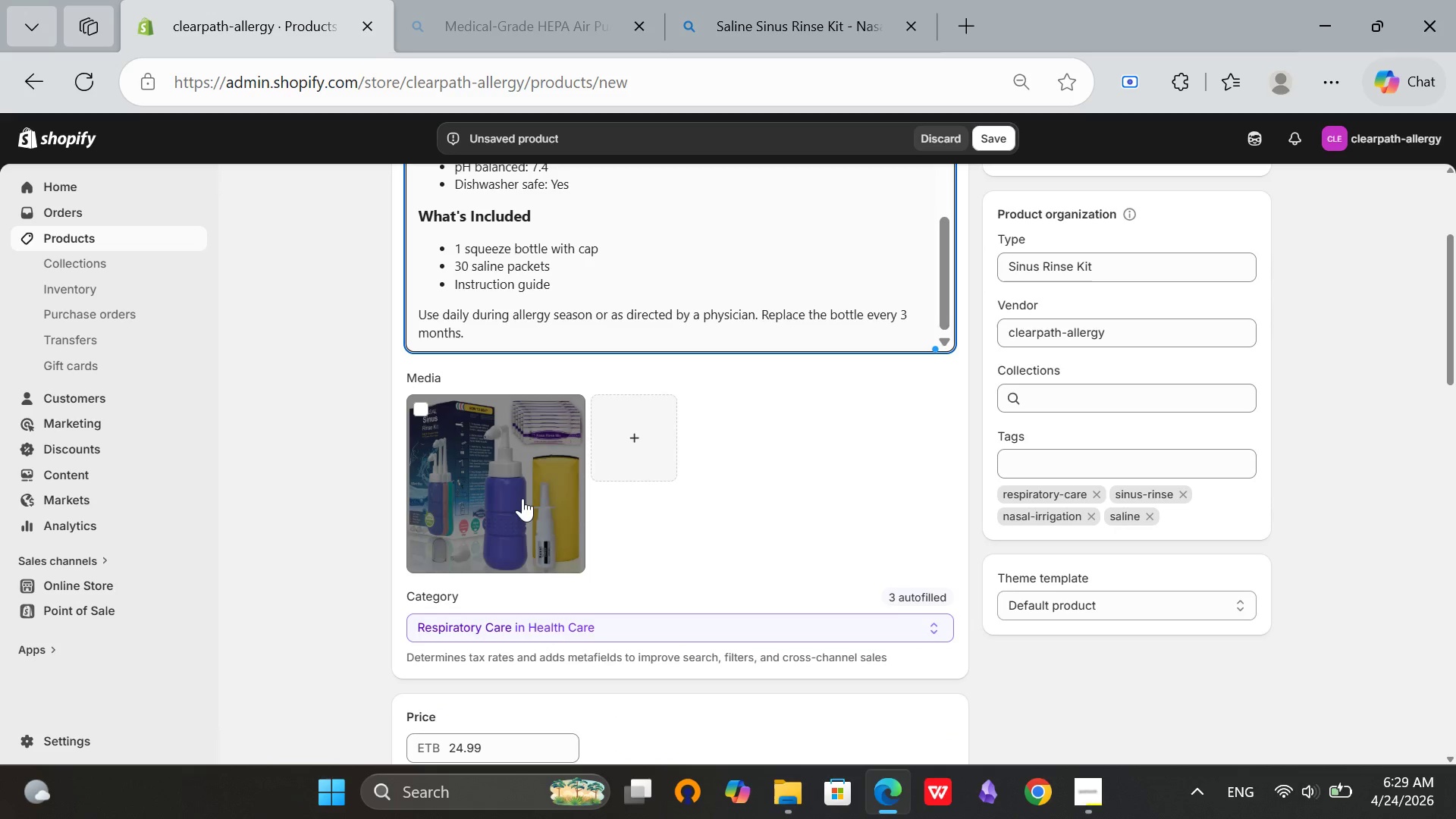 
left_click([522, 498])
 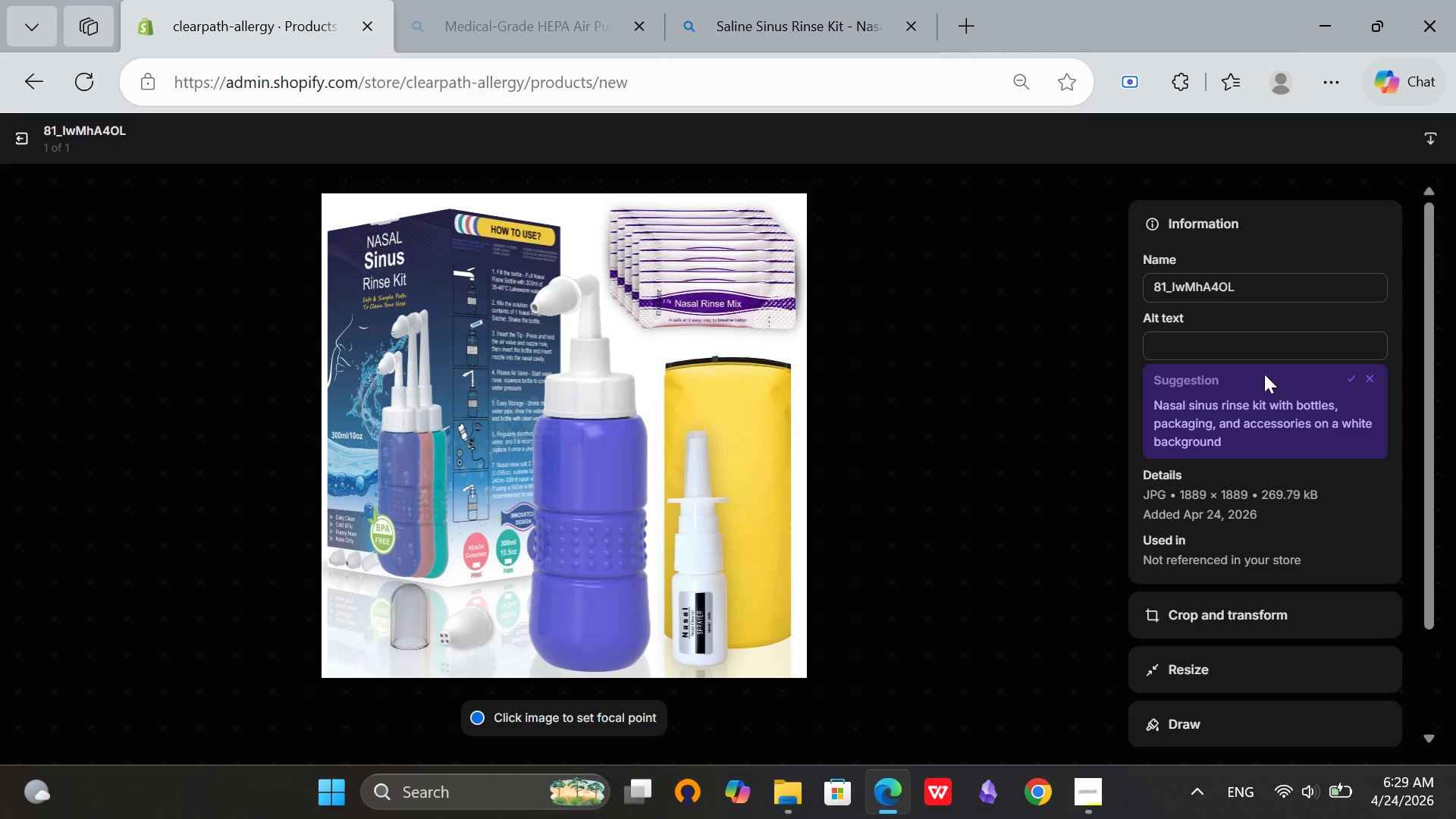 
wait(6.11)
 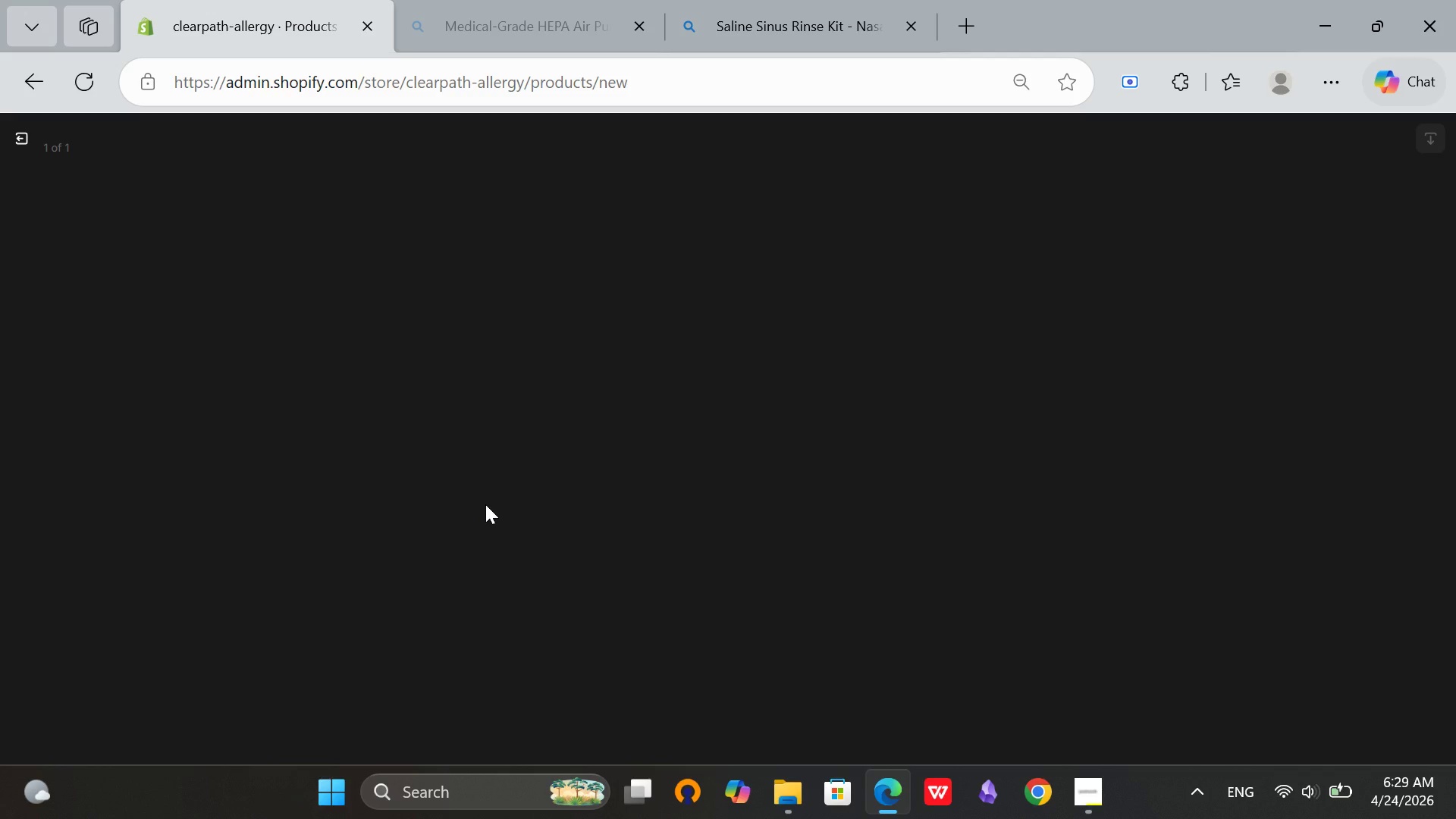 
left_click([1353, 378])
 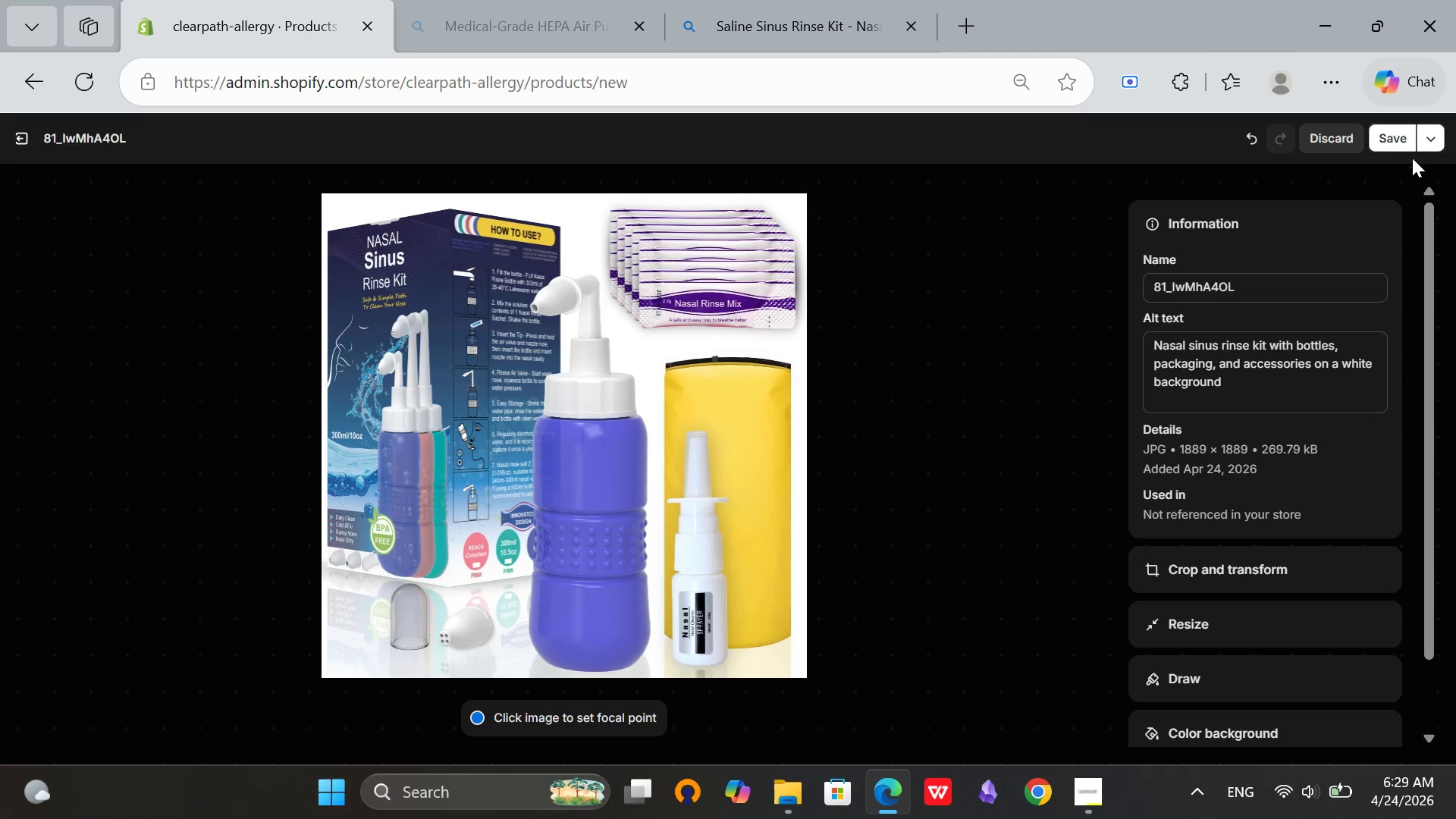 
left_click([1386, 136])
 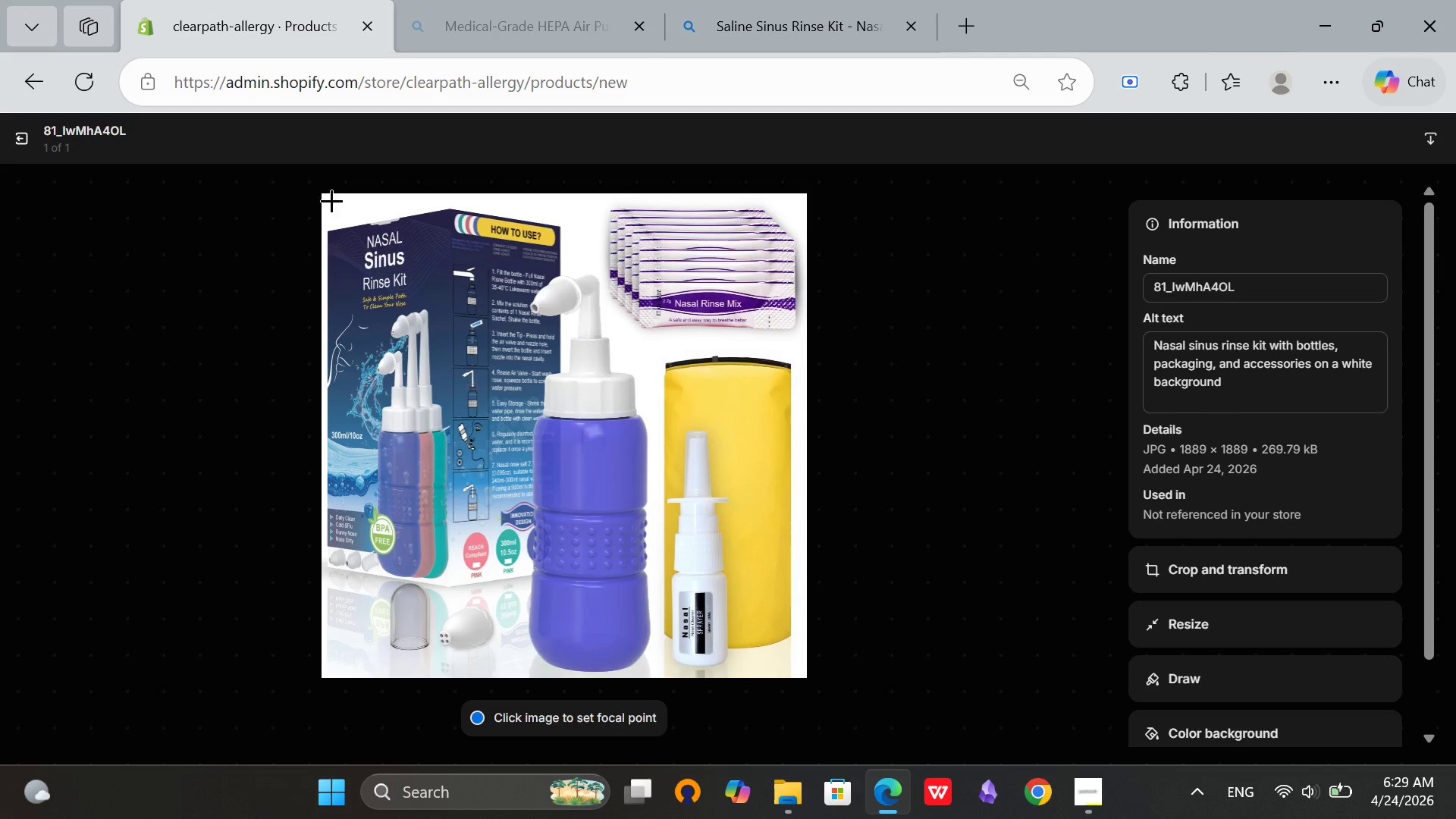 
left_click([18, 136])
 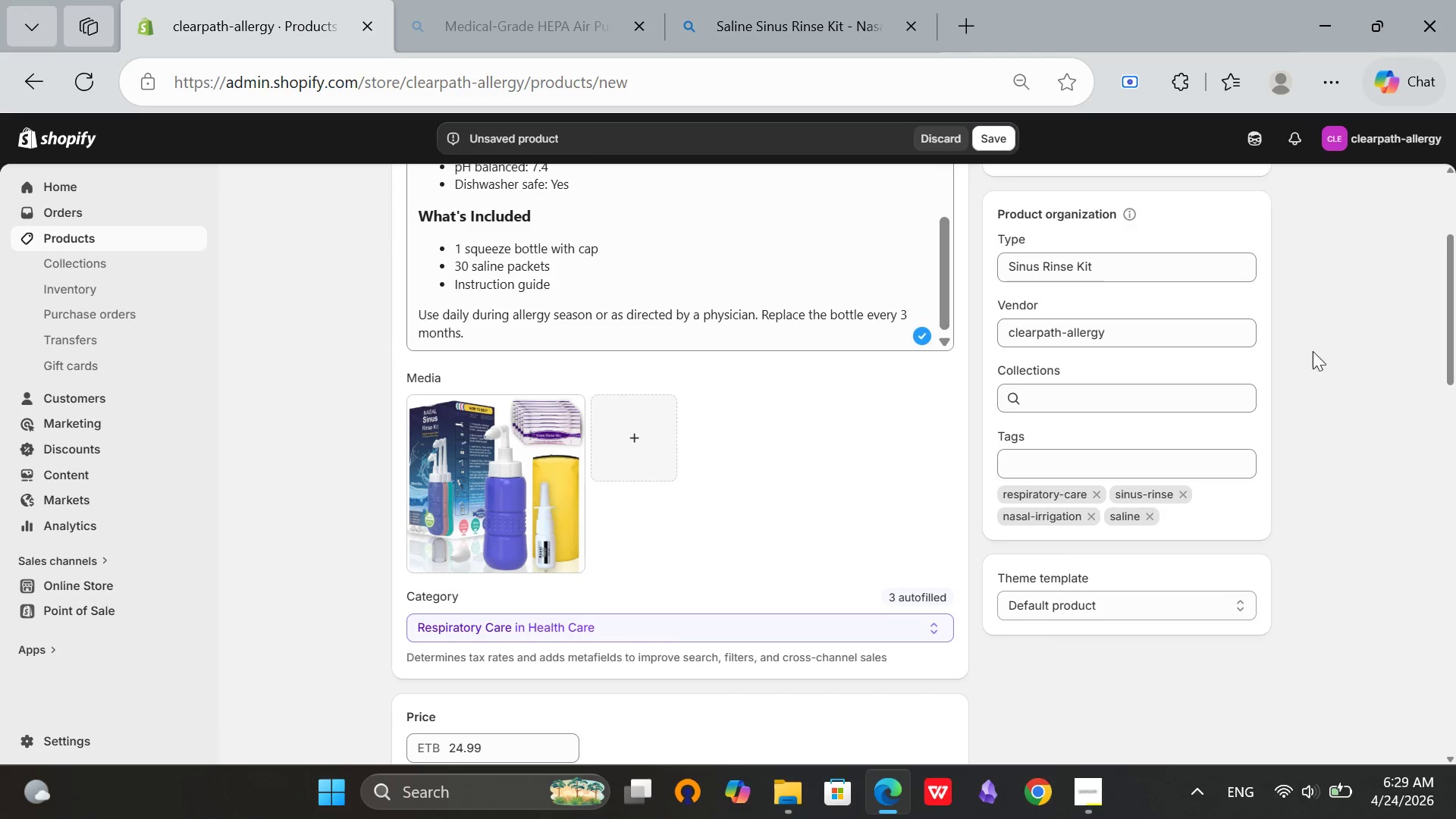 
scroll: coordinate [1320, 351], scroll_direction: none, amount: 0.0
 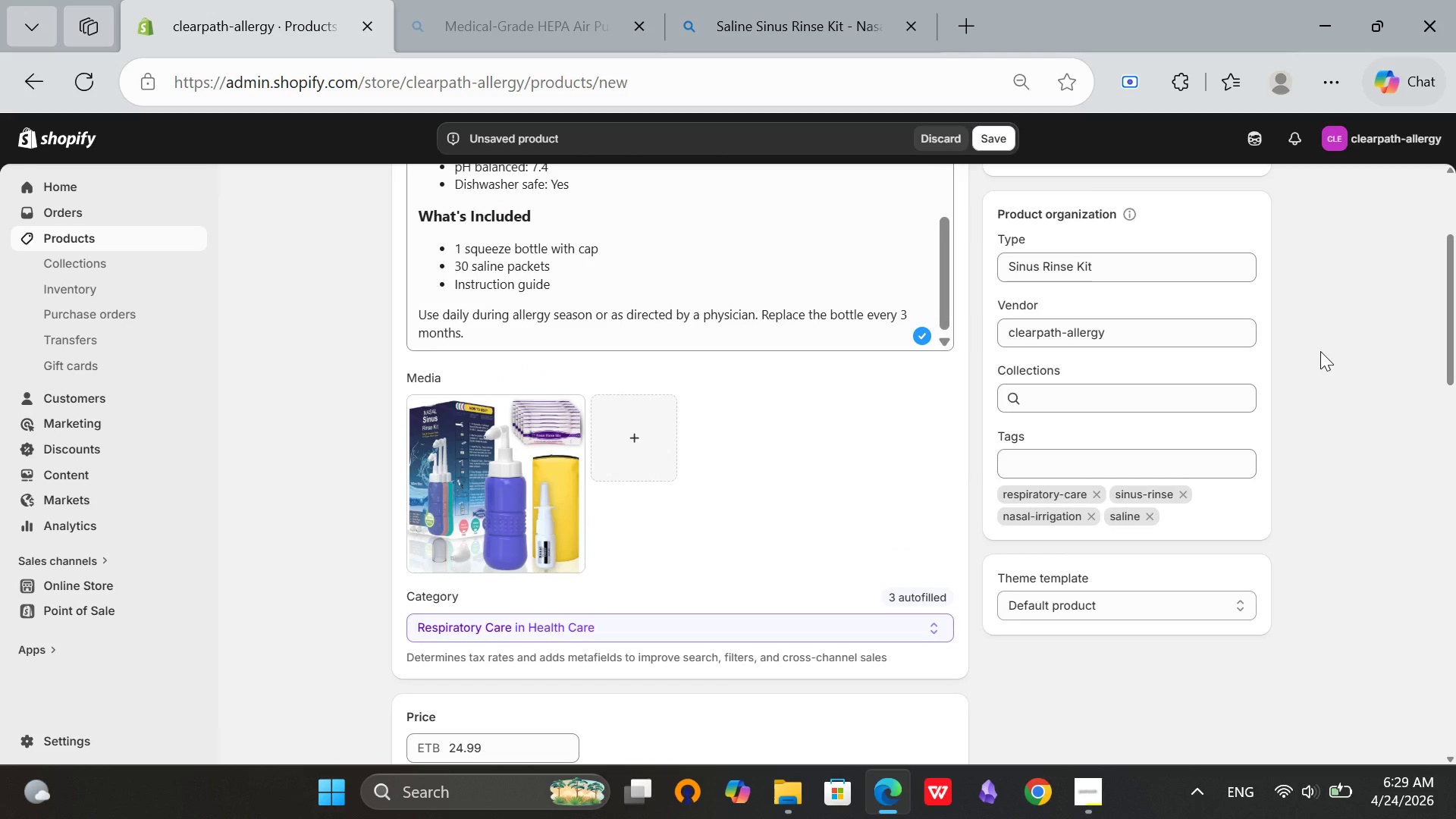 
scroll: coordinate [1259, 382], scroll_direction: down, amount: 10.0
 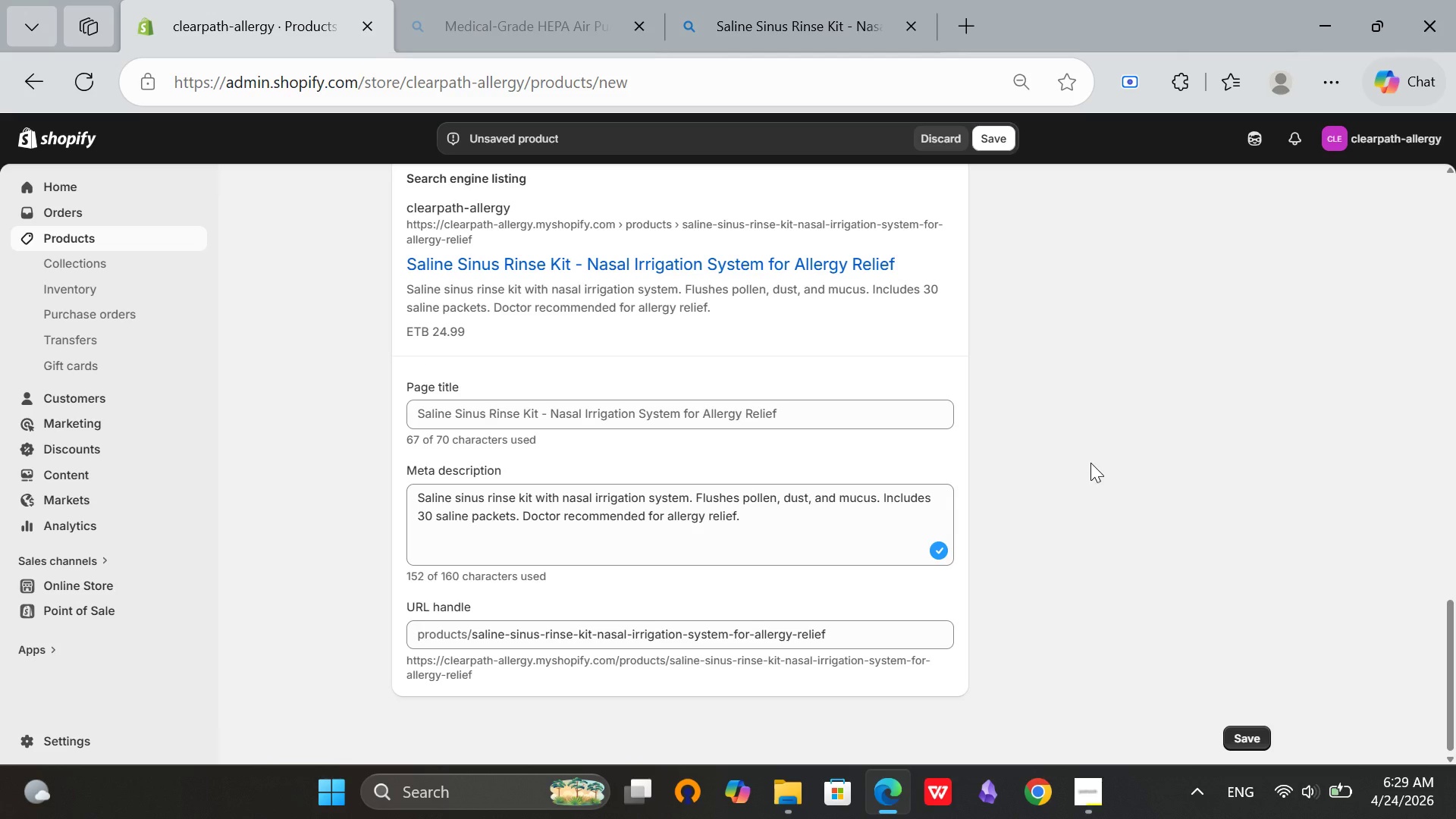 
wait(7.88)
 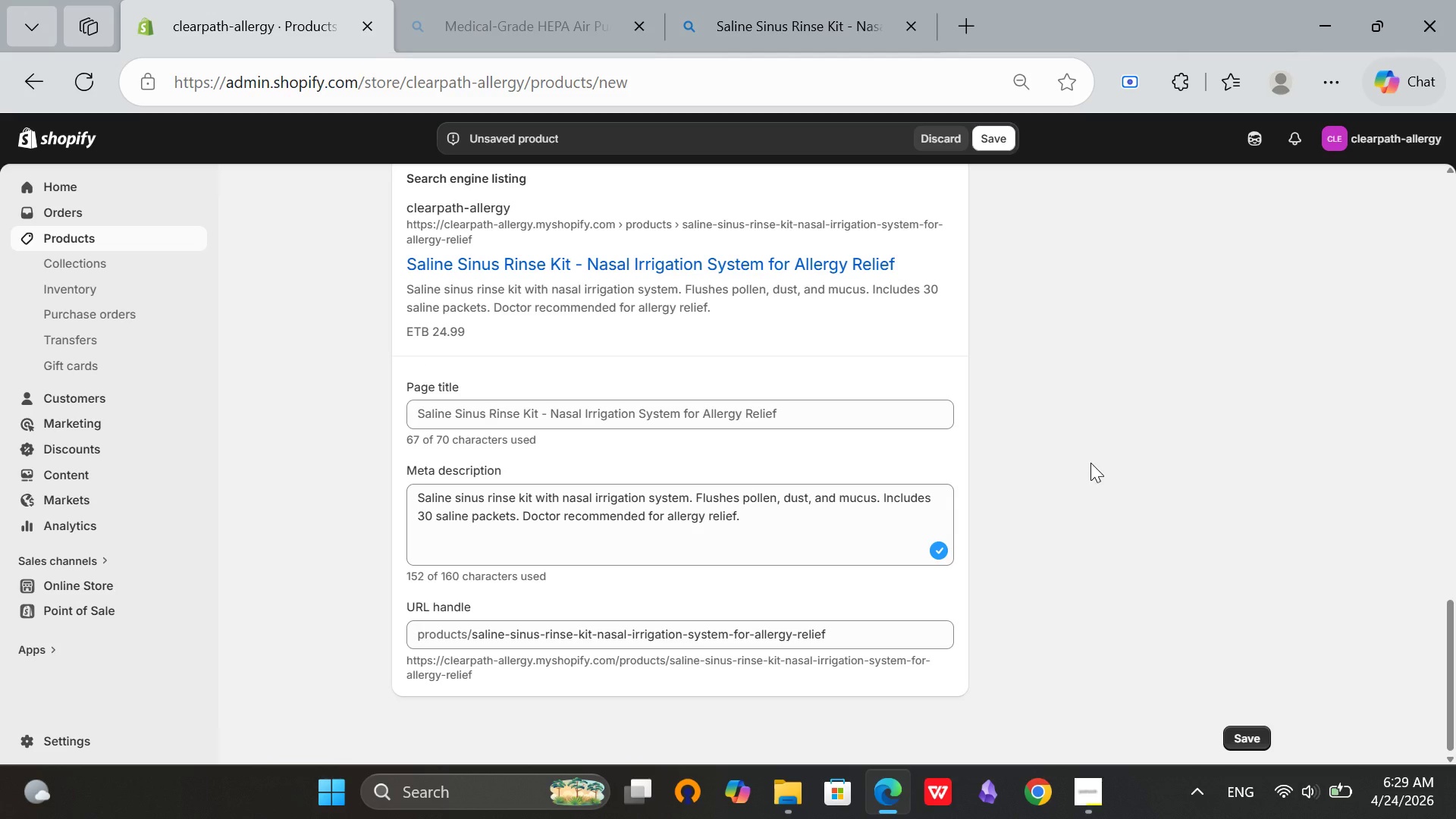 
scroll: coordinate [981, 455], scroll_direction: up, amount: 6.0
 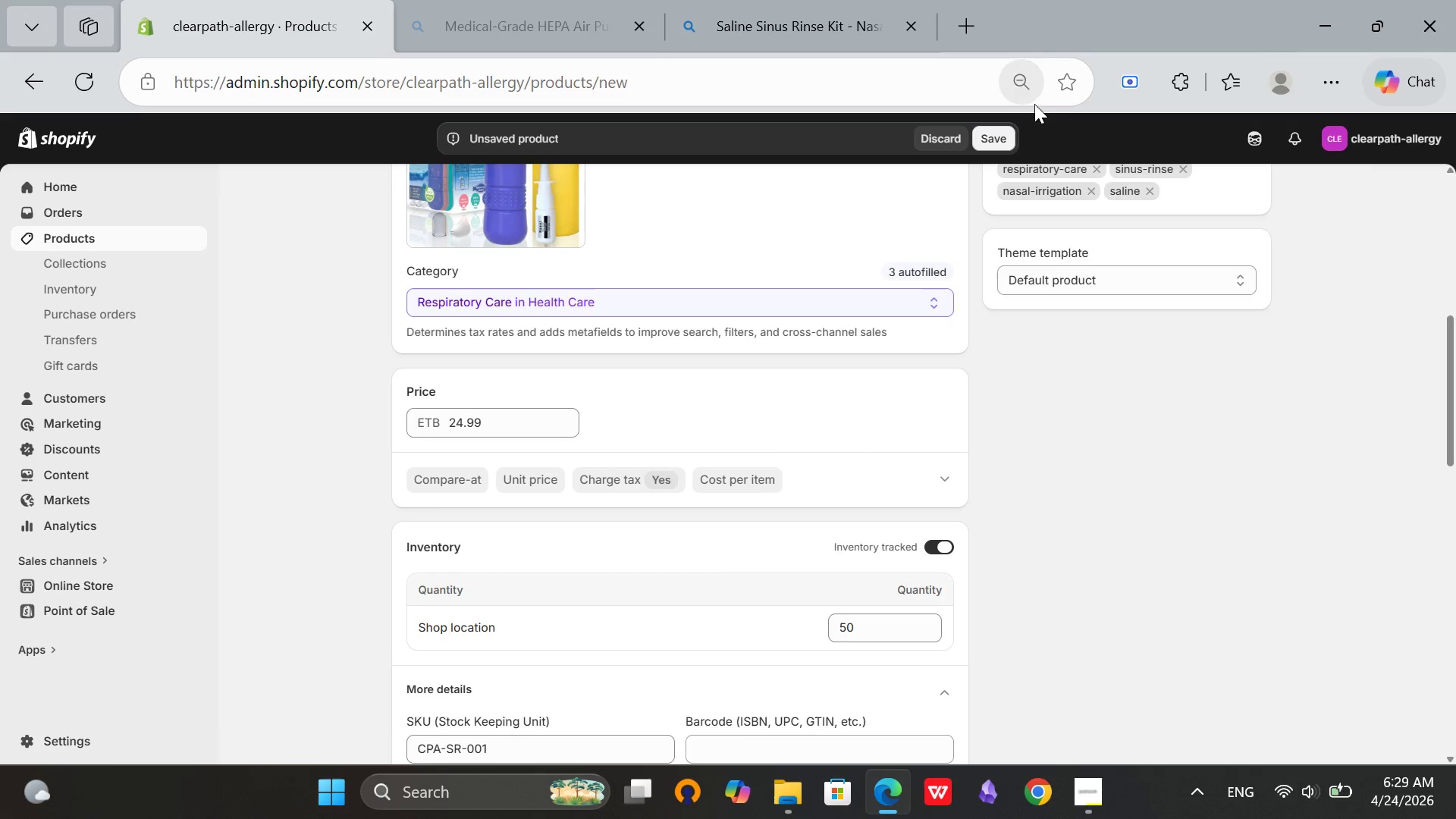 
left_click([984, 132])